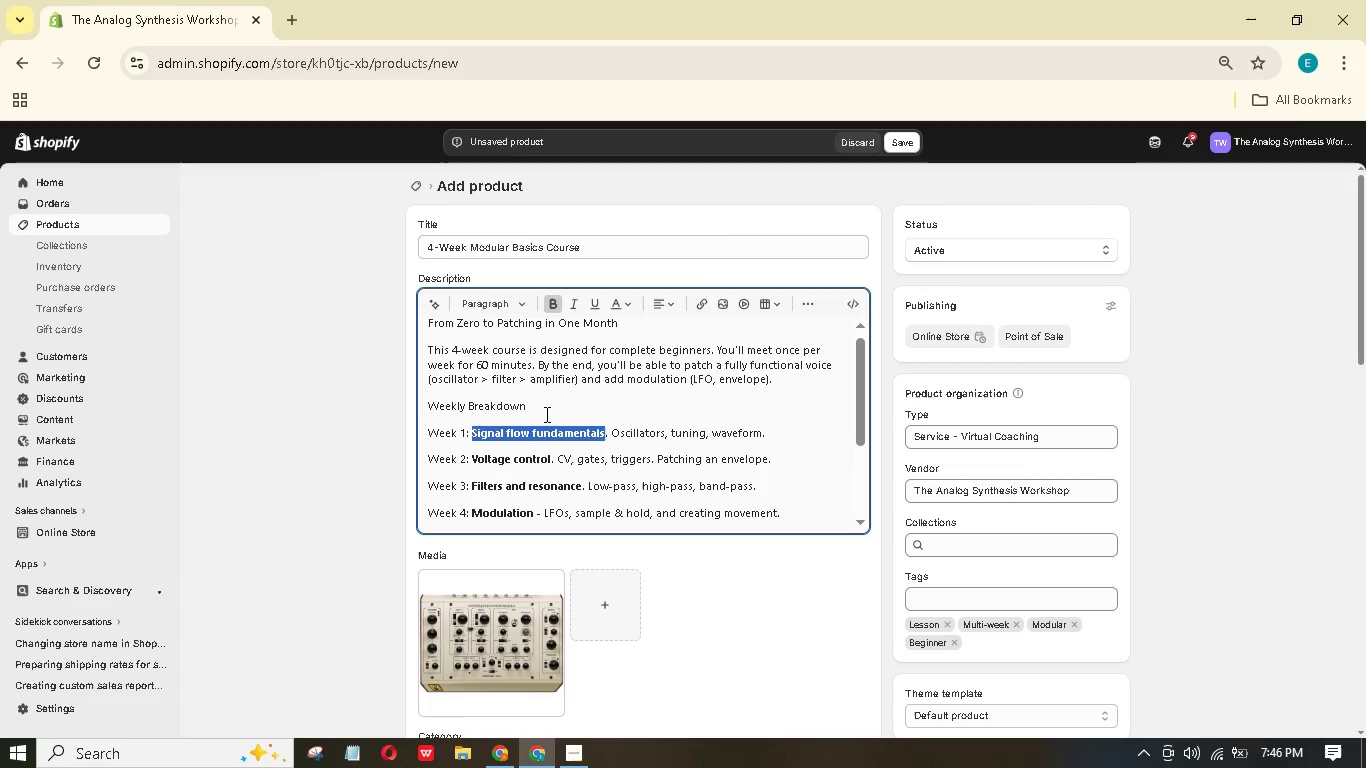 
left_click_drag(start_coordinate=[543, 406], to_coordinate=[423, 399])
 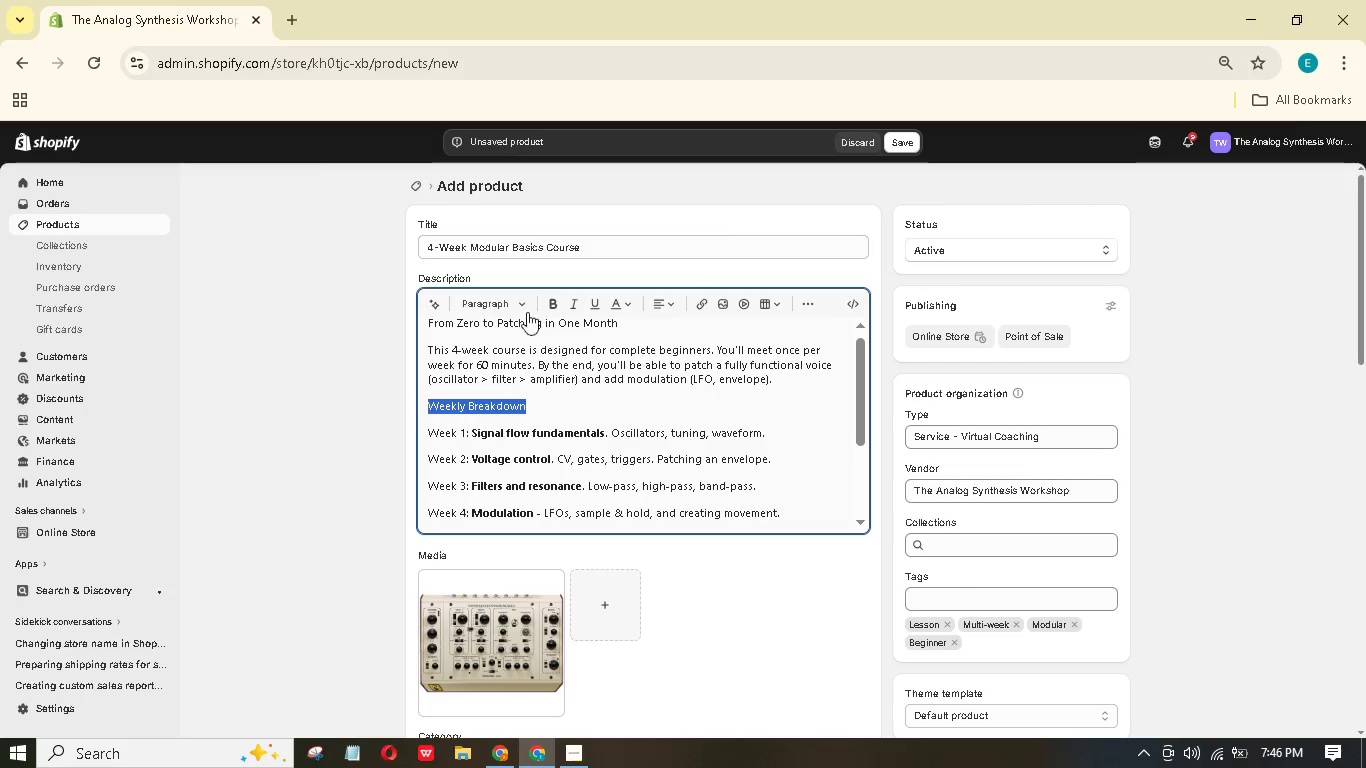 
left_click([528, 313])
 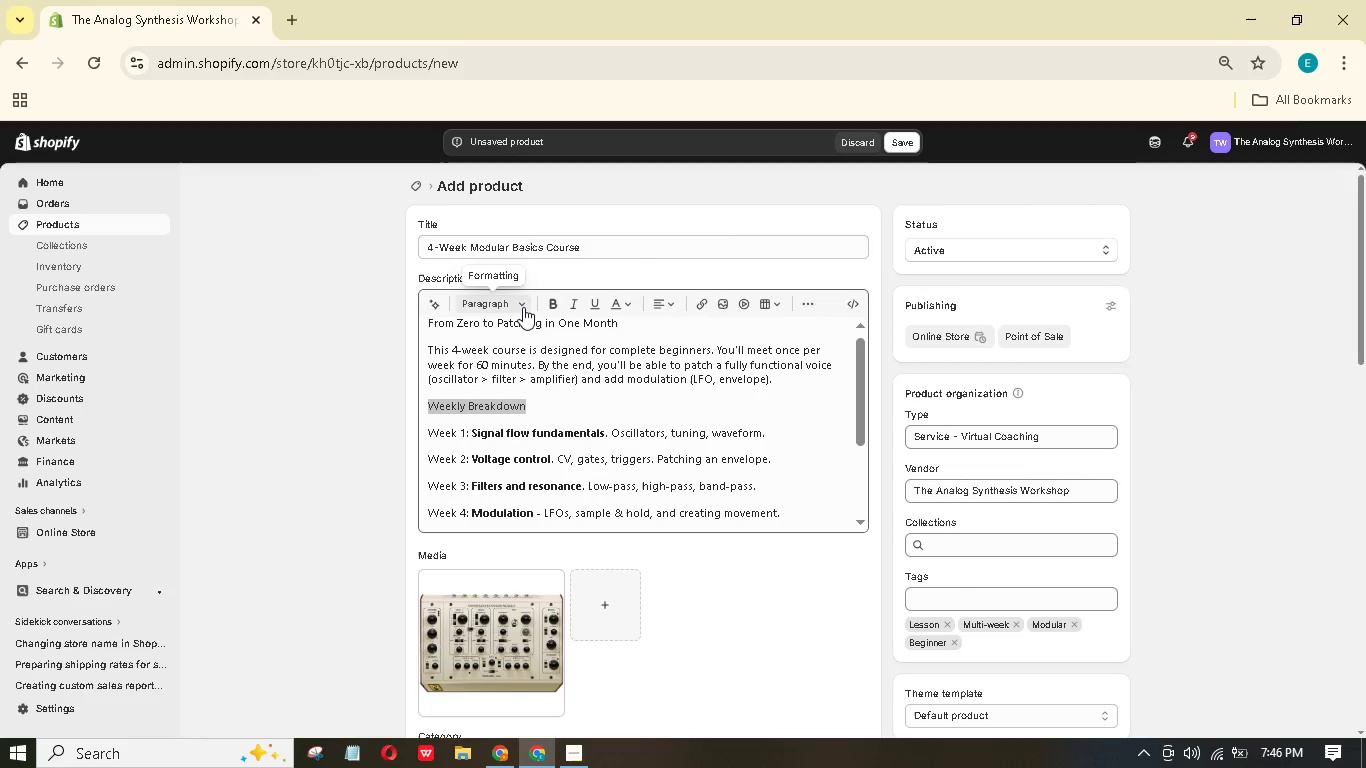 
left_click([523, 307])
 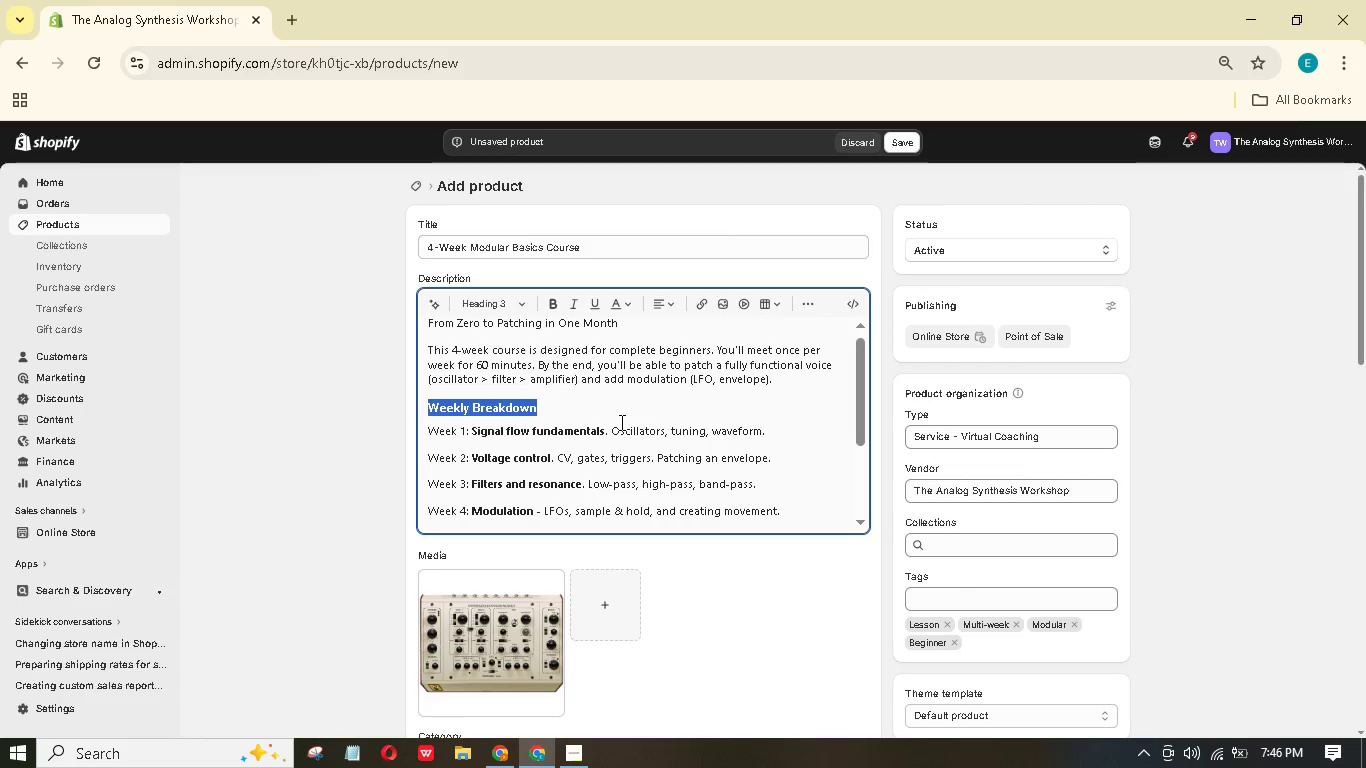 
left_click([621, 421])
 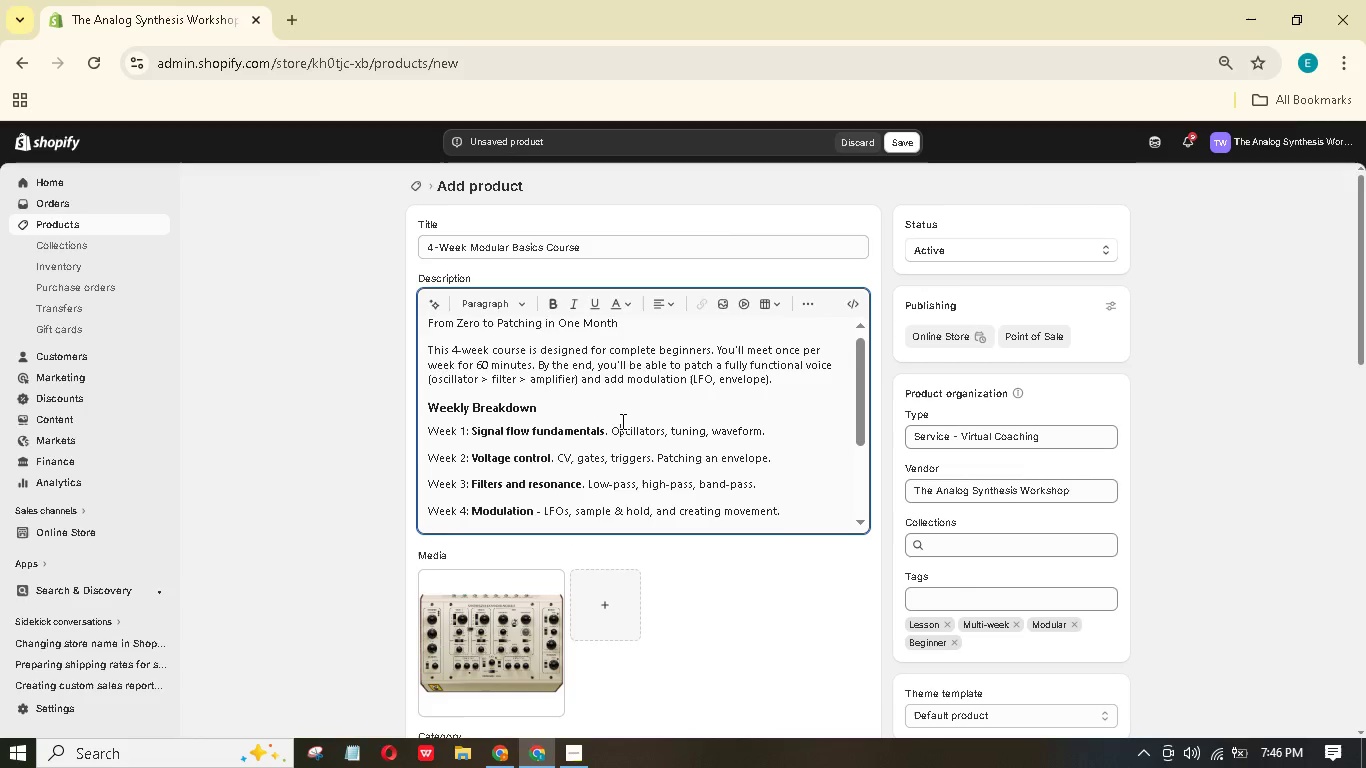 
scroll: coordinate [621, 421], scroll_direction: down, amount: 1.0
 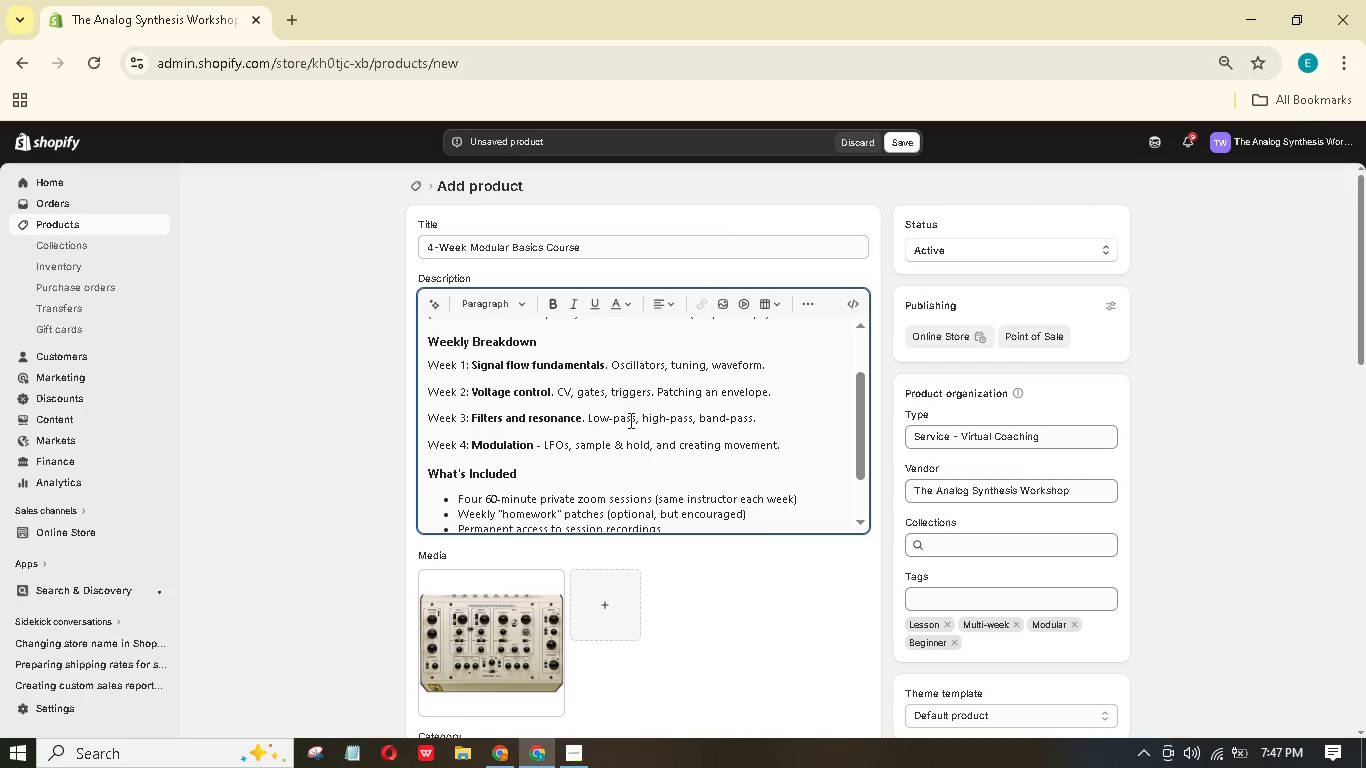 
left_click_drag(start_coordinate=[802, 448], to_coordinate=[416, 361])
 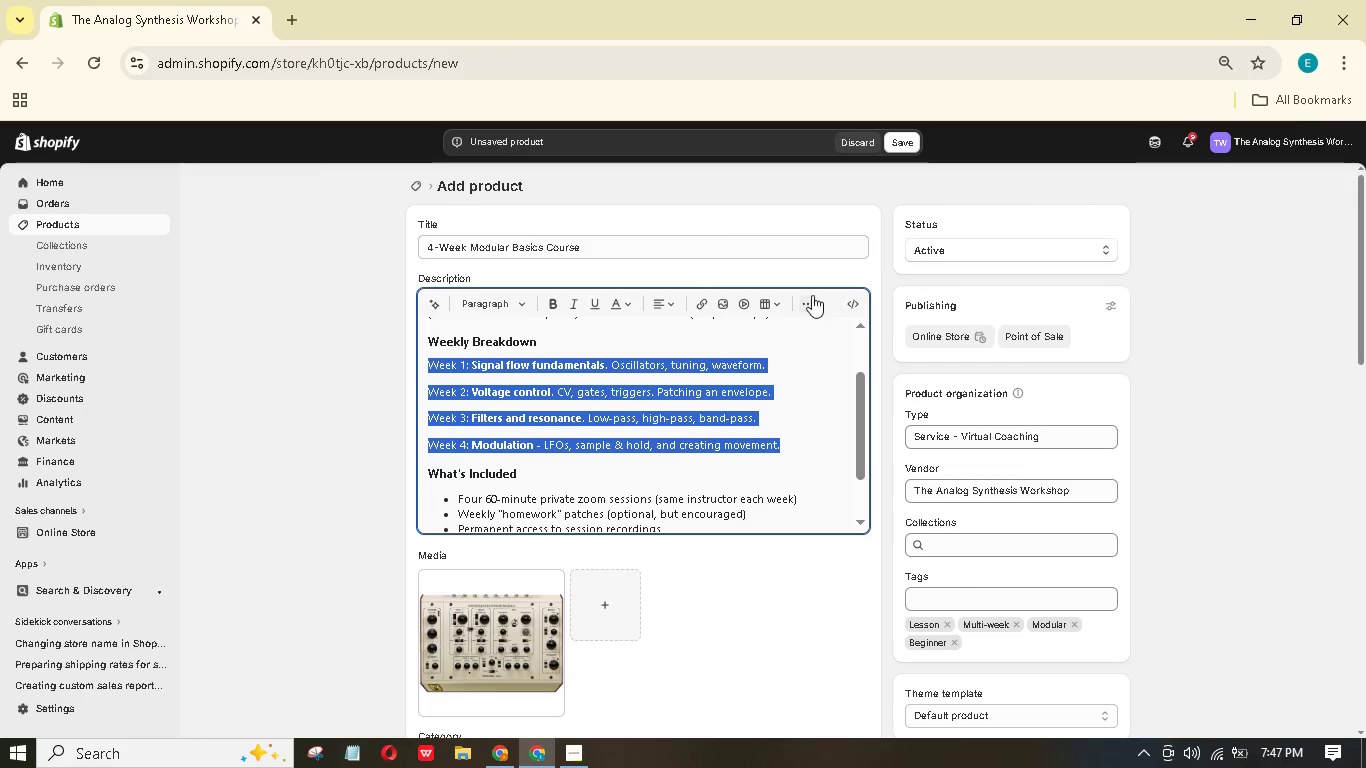 
left_click([811, 295])
 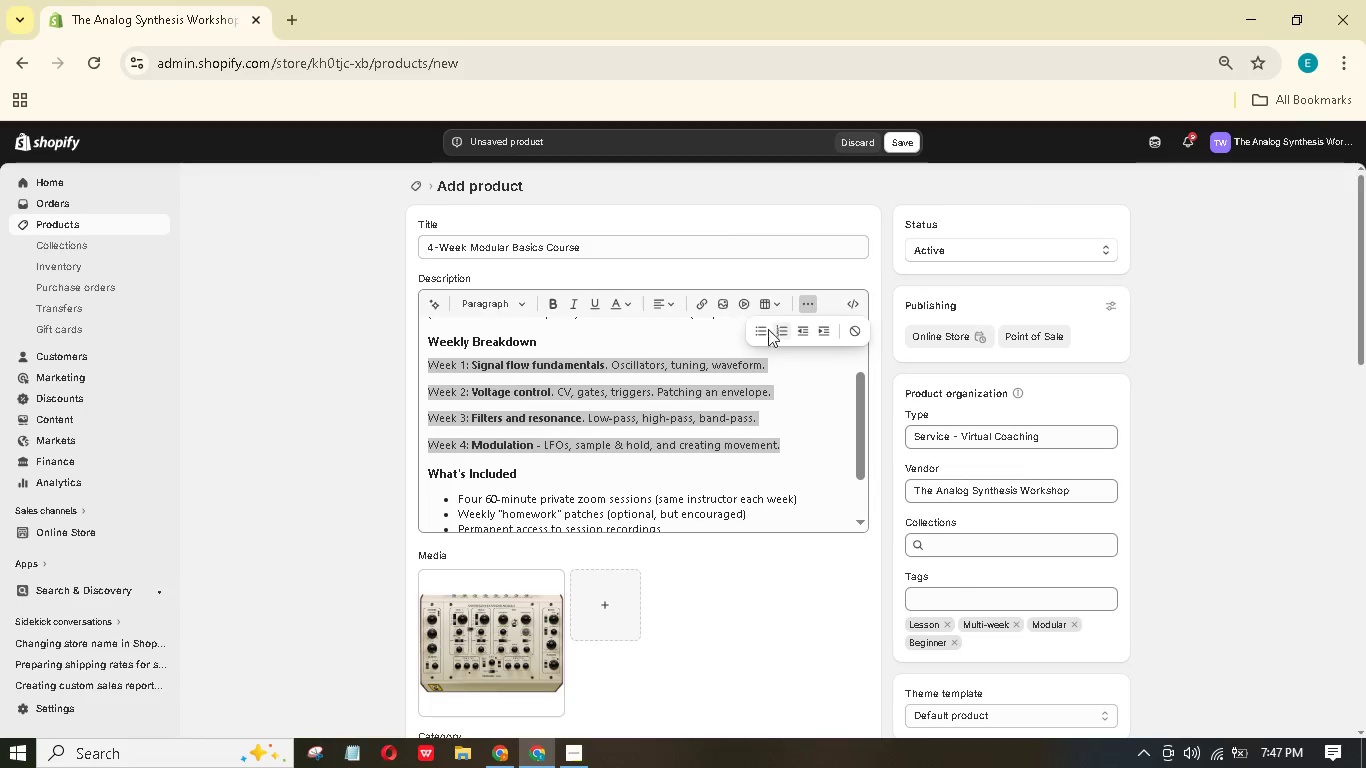 
left_click([759, 329])
 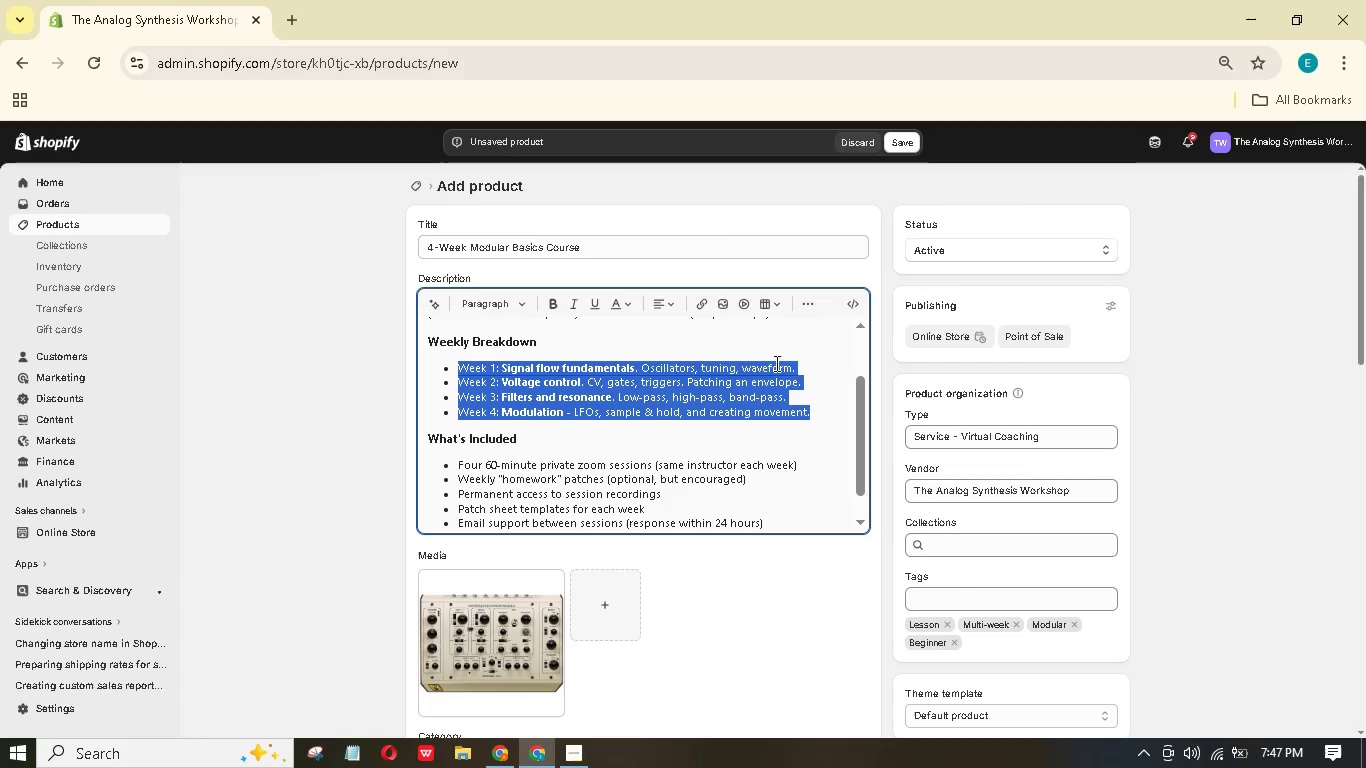 
left_click([821, 353])
 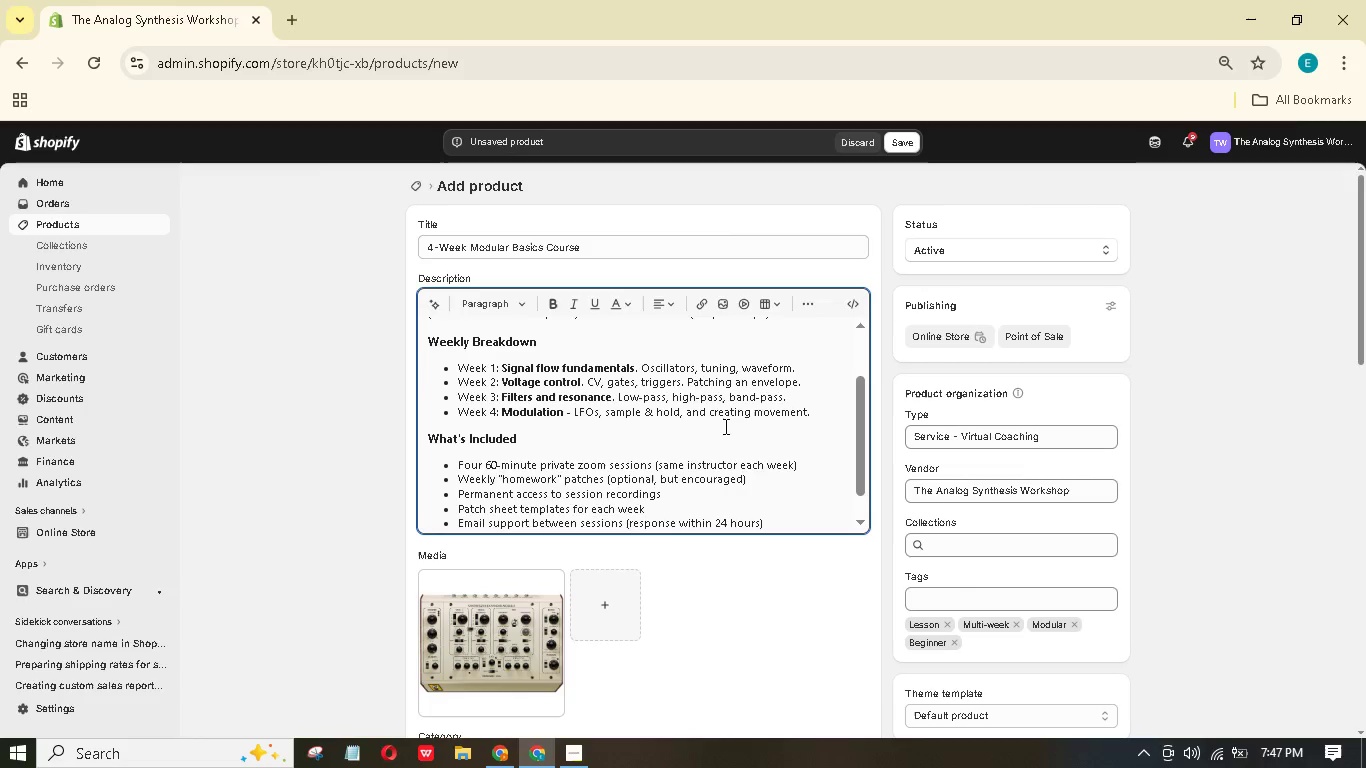 
scroll: coordinate [724, 426], scroll_direction: up, amount: 2.0
 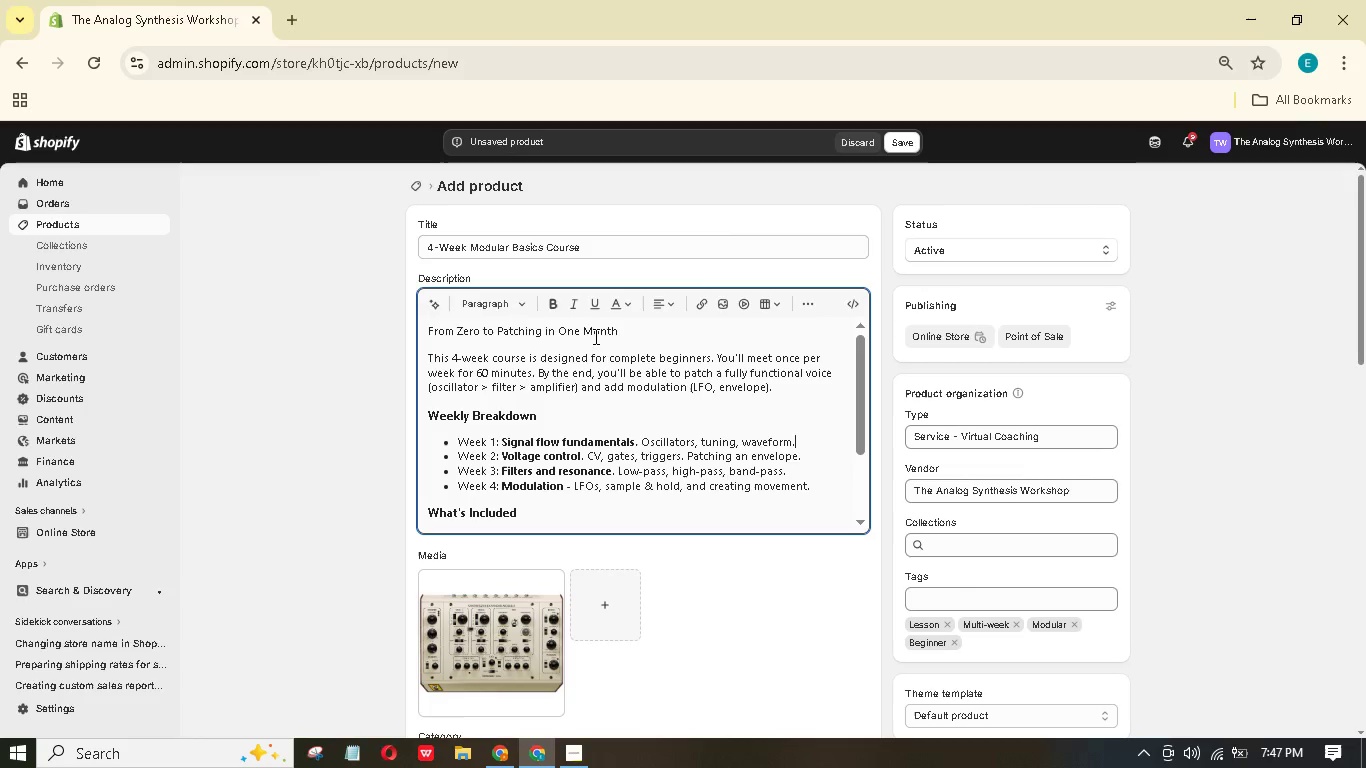 
left_click_drag(start_coordinate=[632, 323], to_coordinate=[449, 323])
 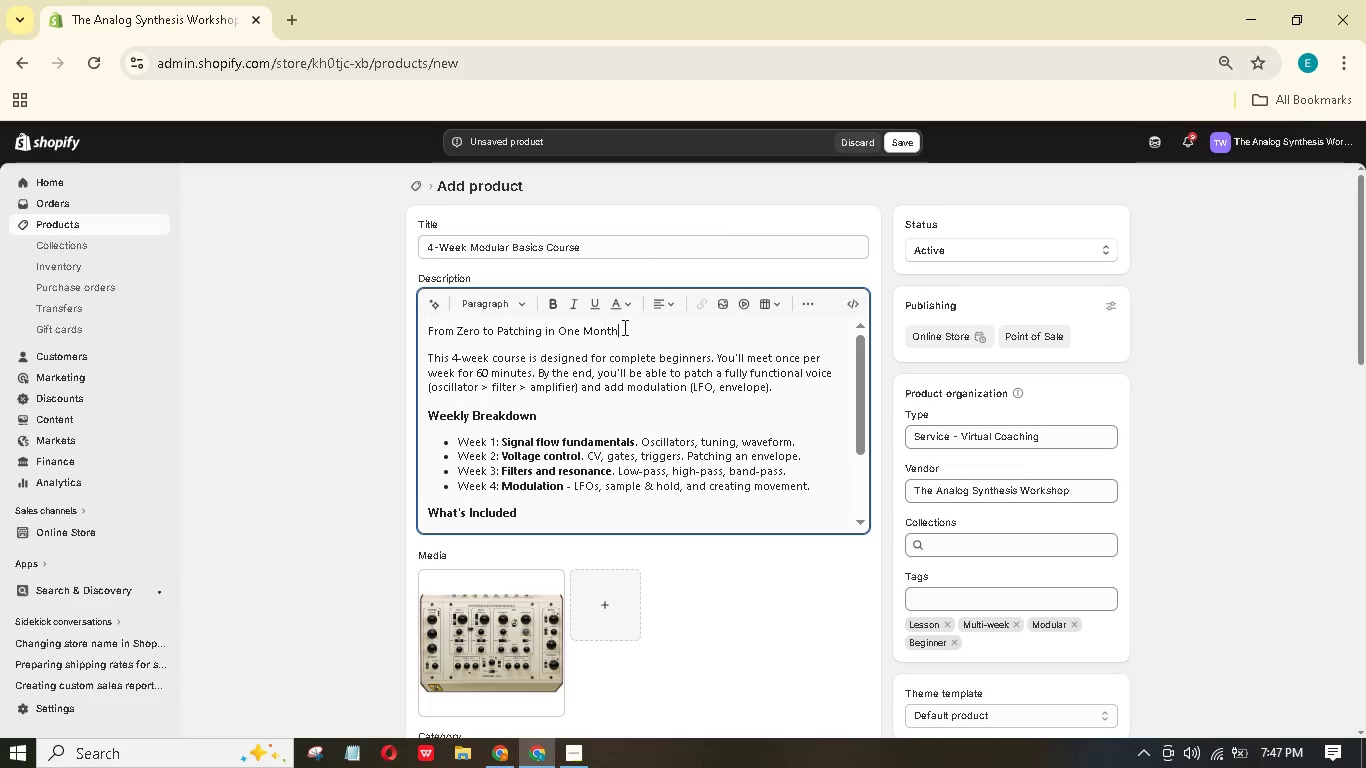 
left_click_drag(start_coordinate=[625, 328], to_coordinate=[410, 330])
 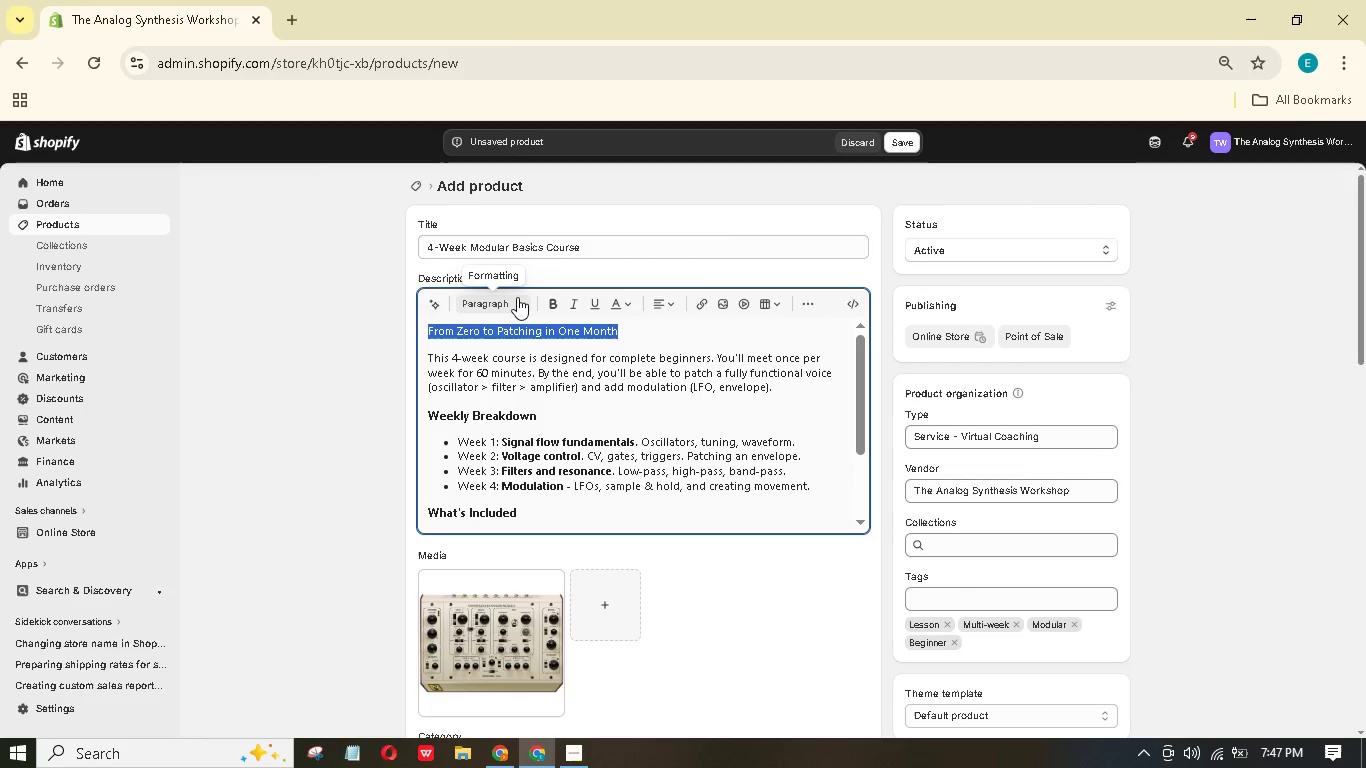 
left_click([518, 297])
 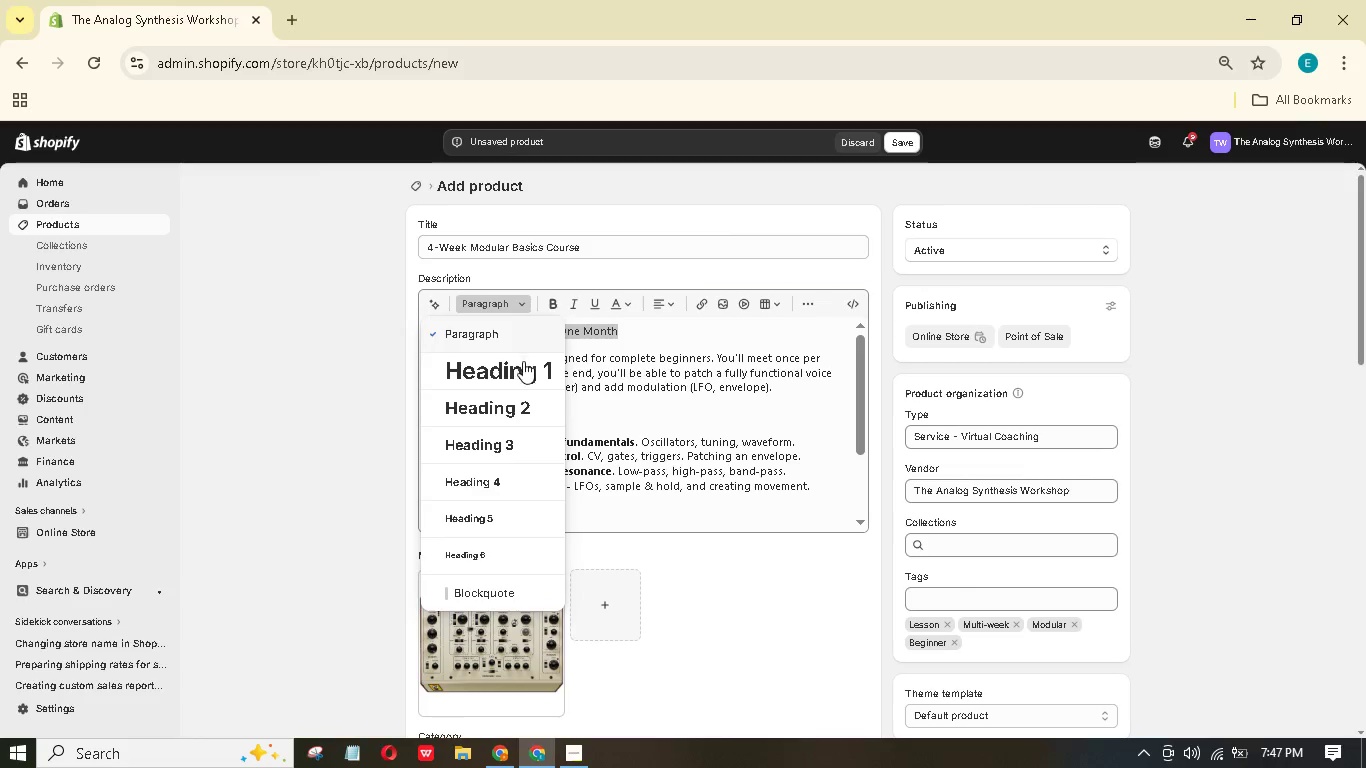 
left_click([523, 367])
 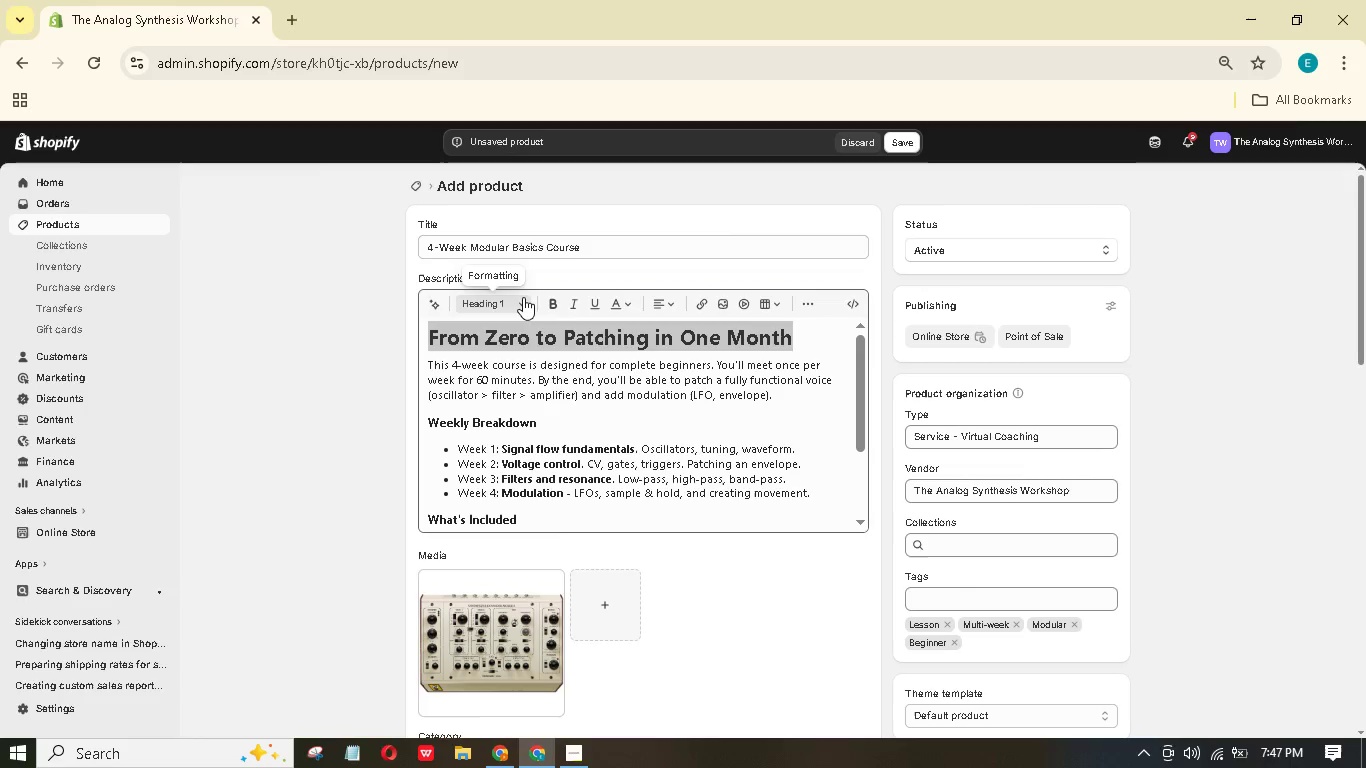 
left_click([506, 412])
 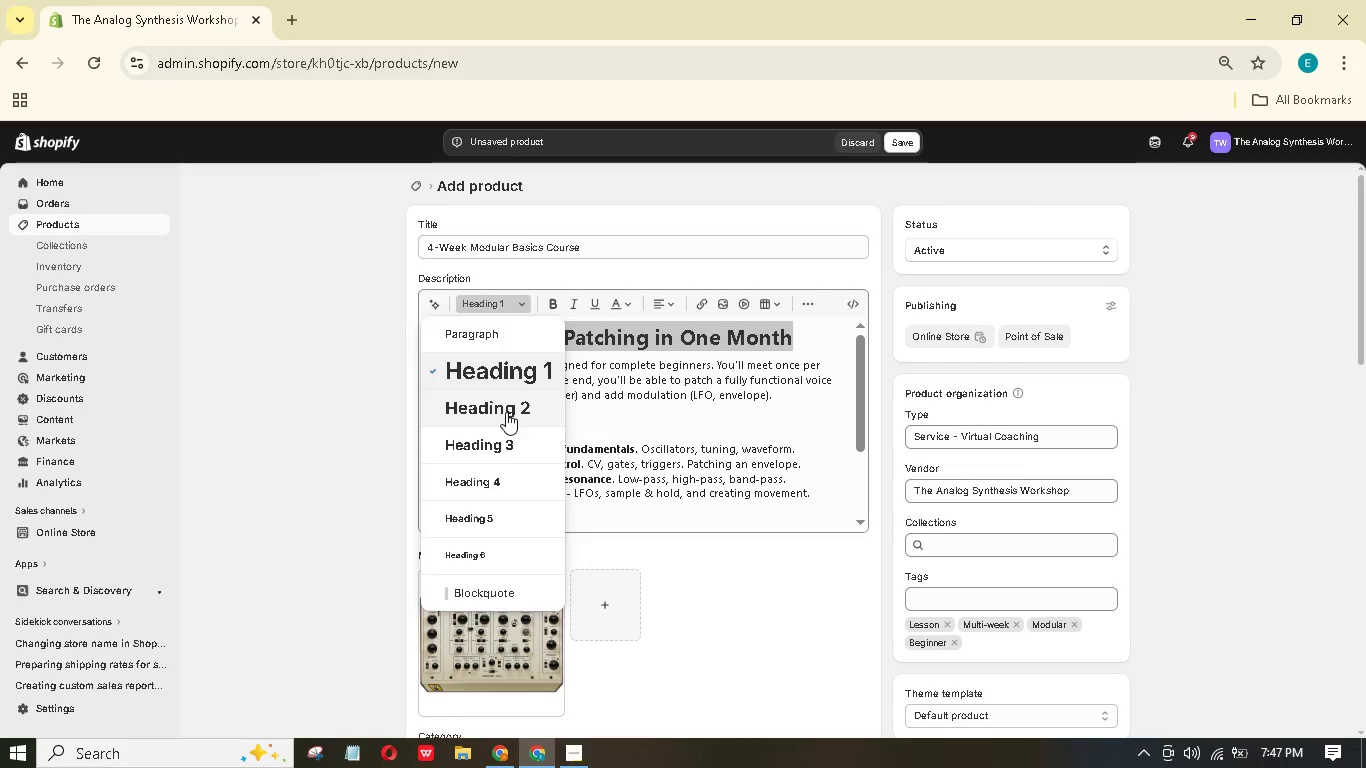 
mouse_move([525, 388])
 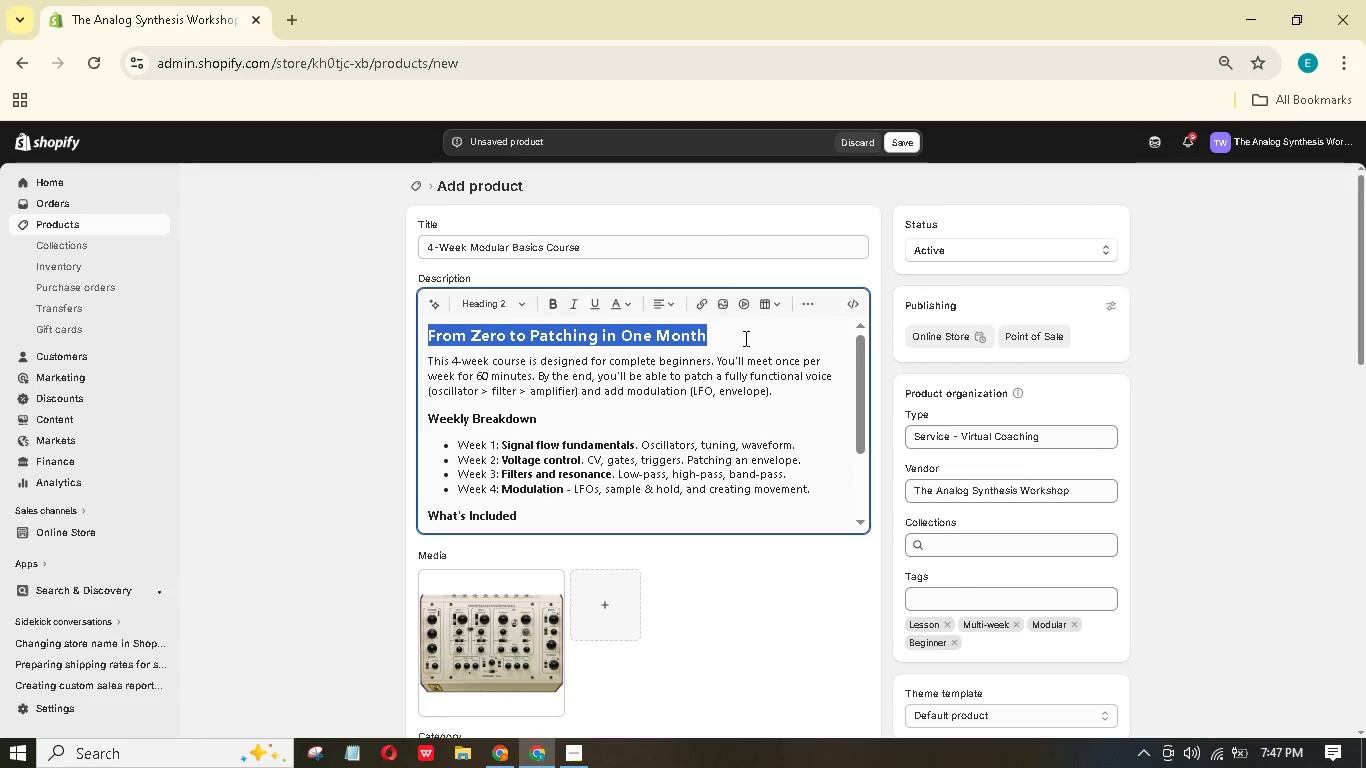 
left_click([744, 338])
 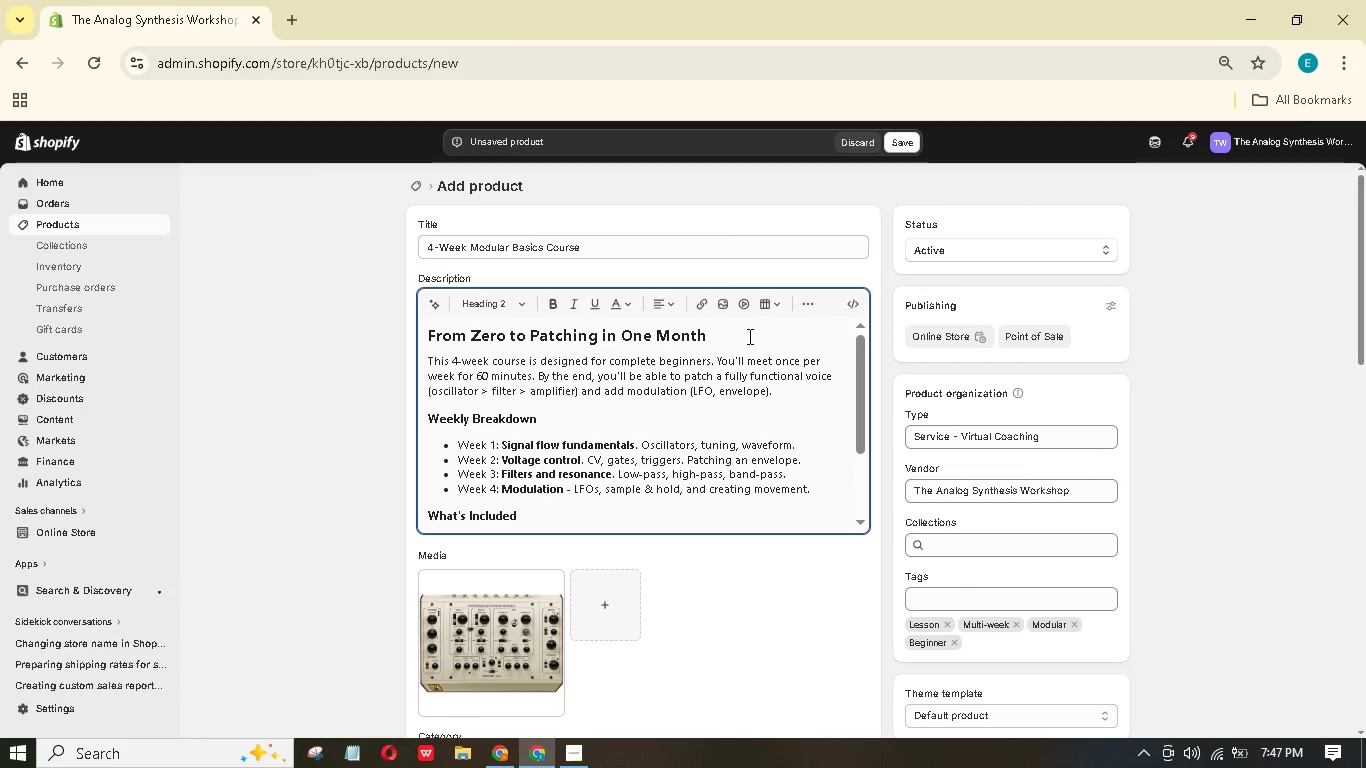 
wait(6.48)
 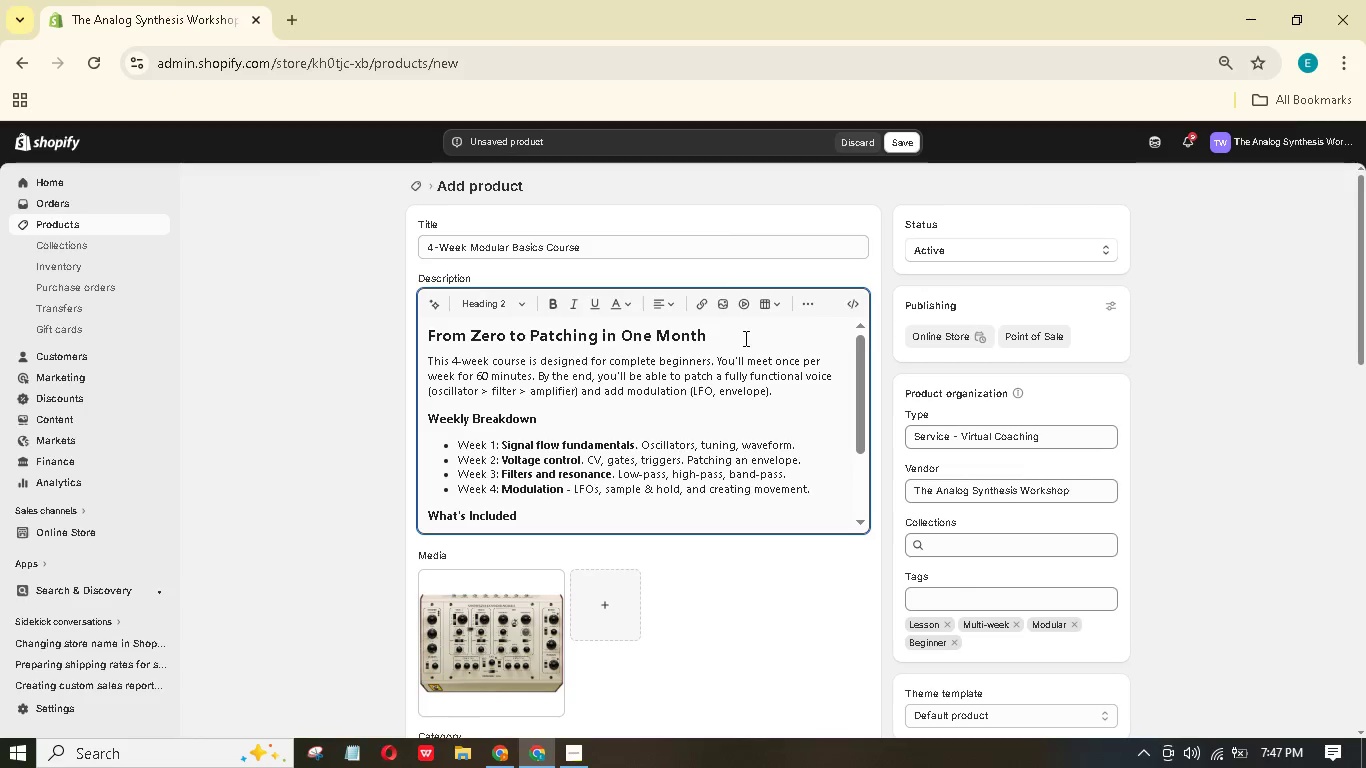 
scroll: coordinate [1206, 361], scroll_direction: down, amount: 13.0
 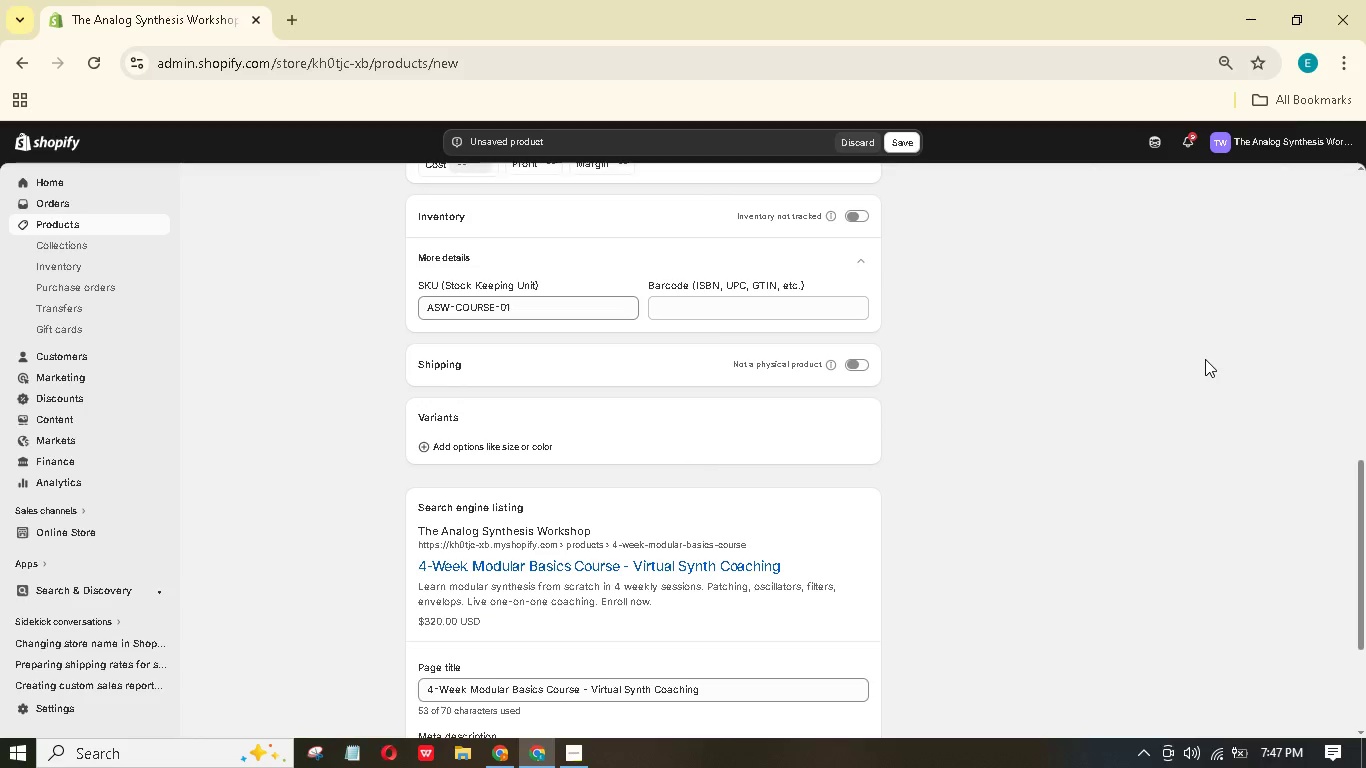 
scroll: coordinate [1206, 360], scroll_direction: down, amount: 4.0
 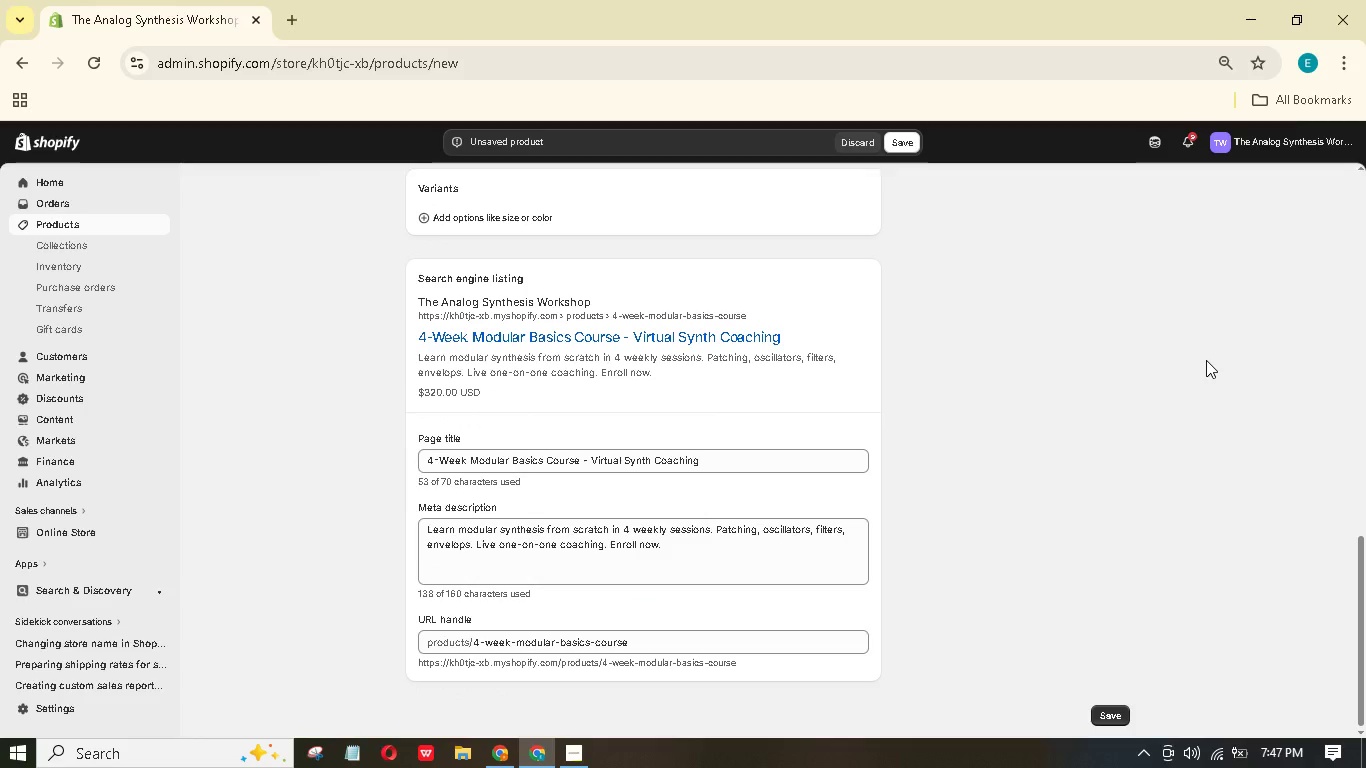 
scroll: coordinate [1207, 360], scroll_direction: up, amount: 20.0
 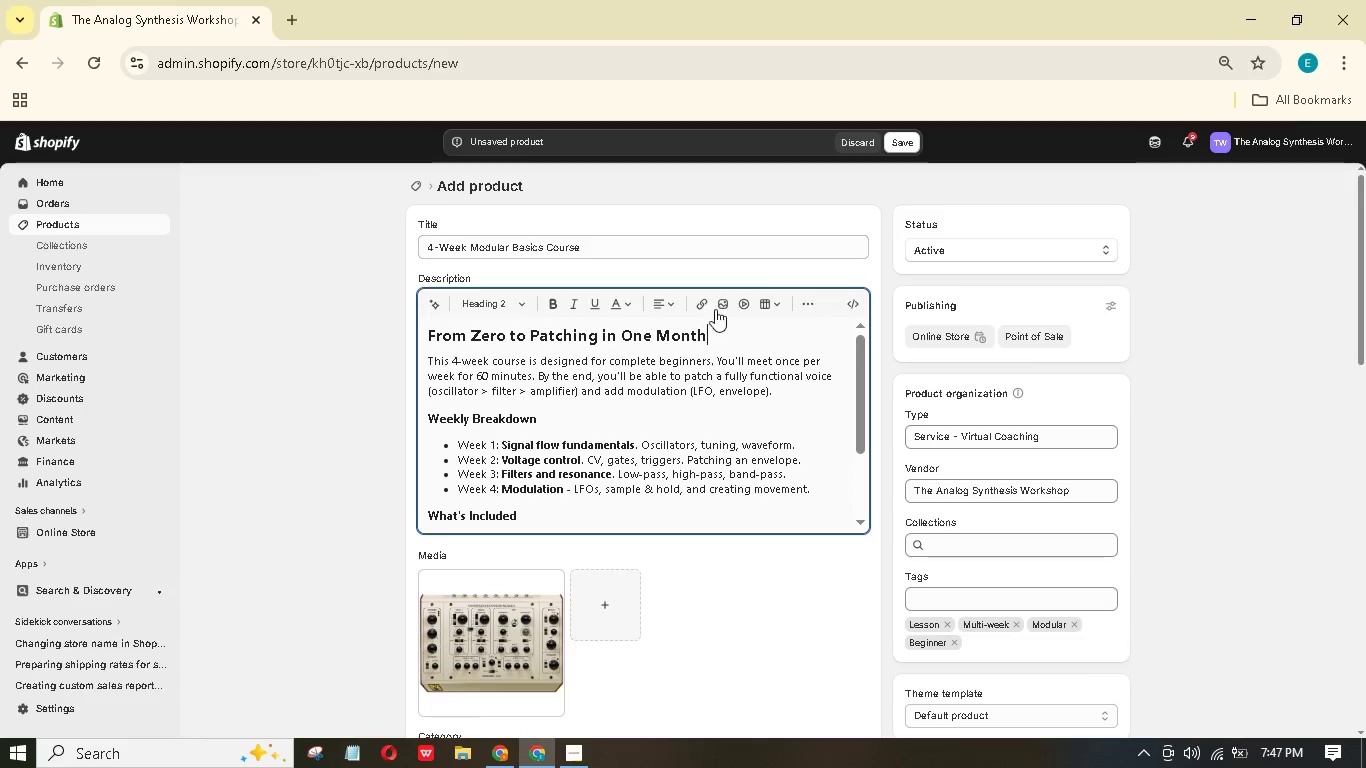 
scroll: coordinate [709, 336], scroll_direction: down, amount: 3.0
 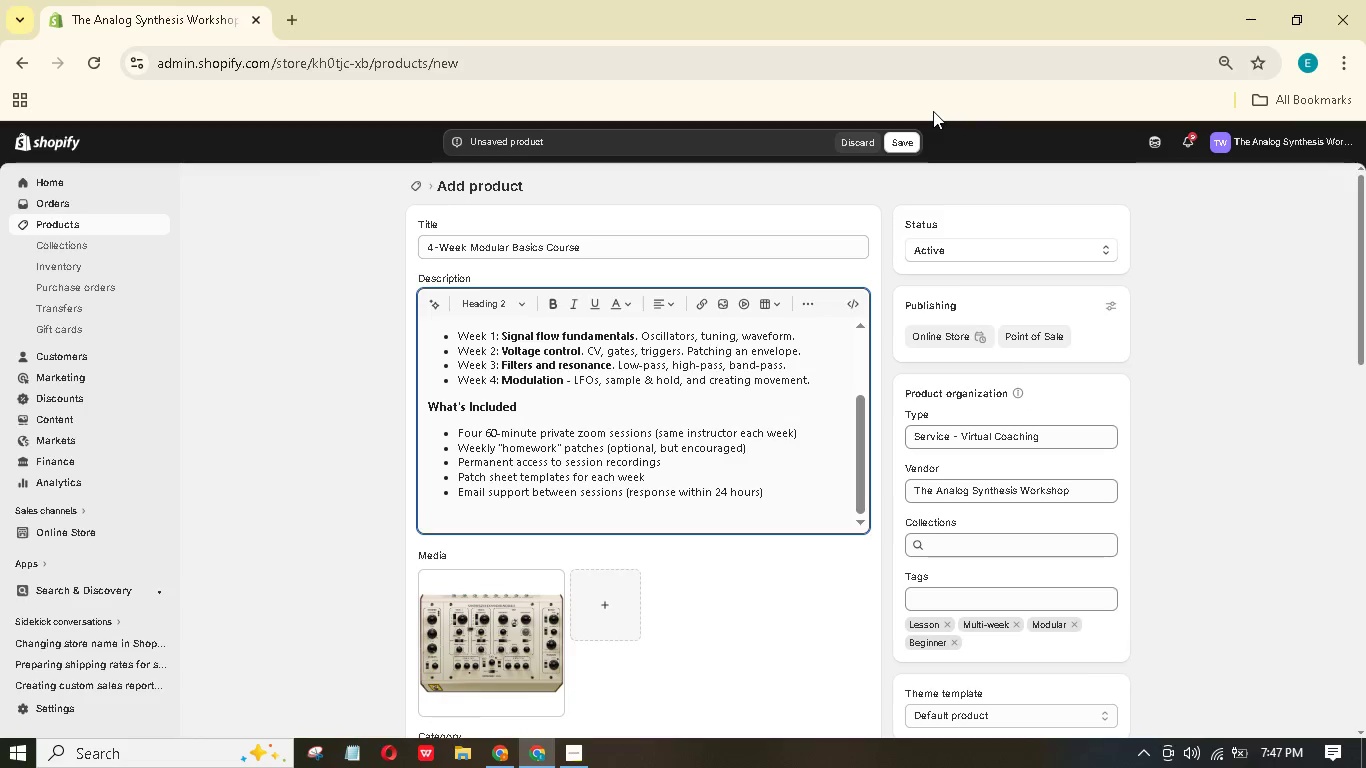 
left_click([903, 148])
 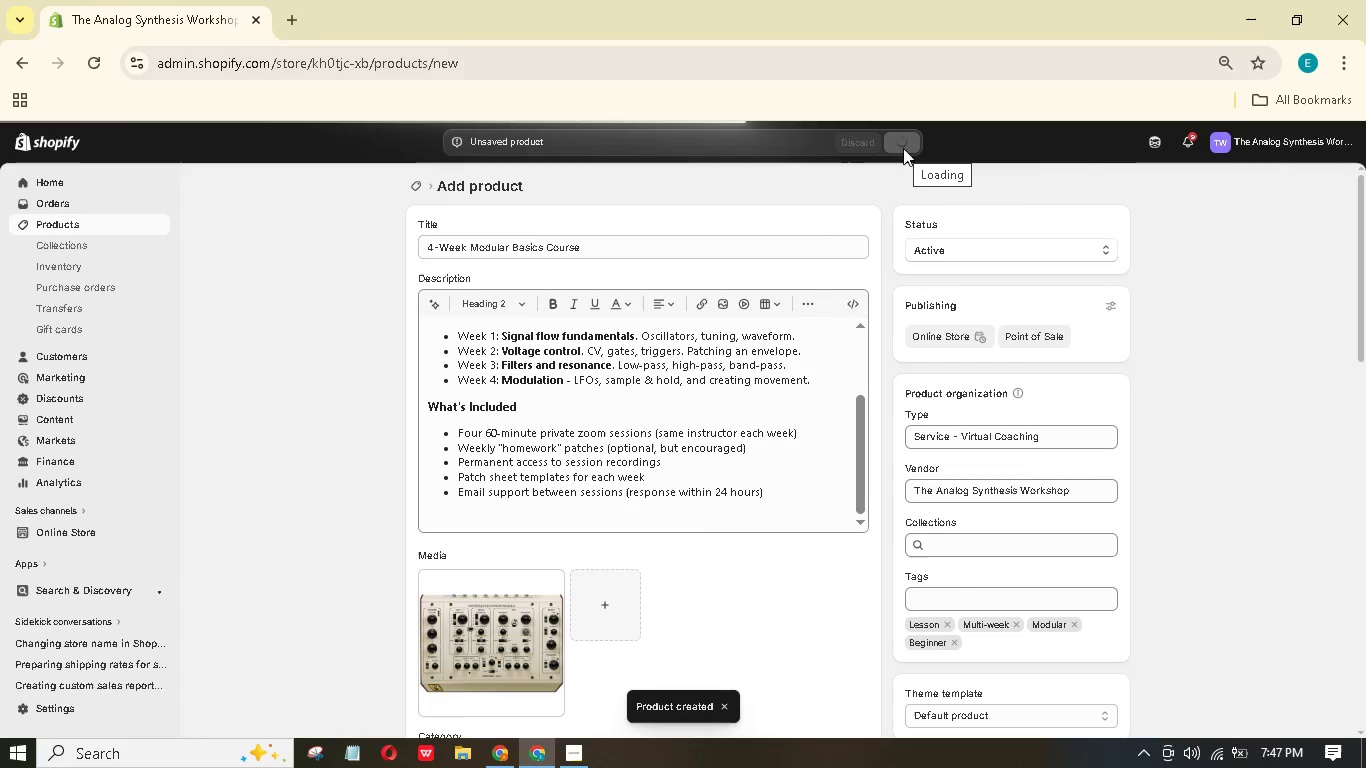 
wait(11.8)
 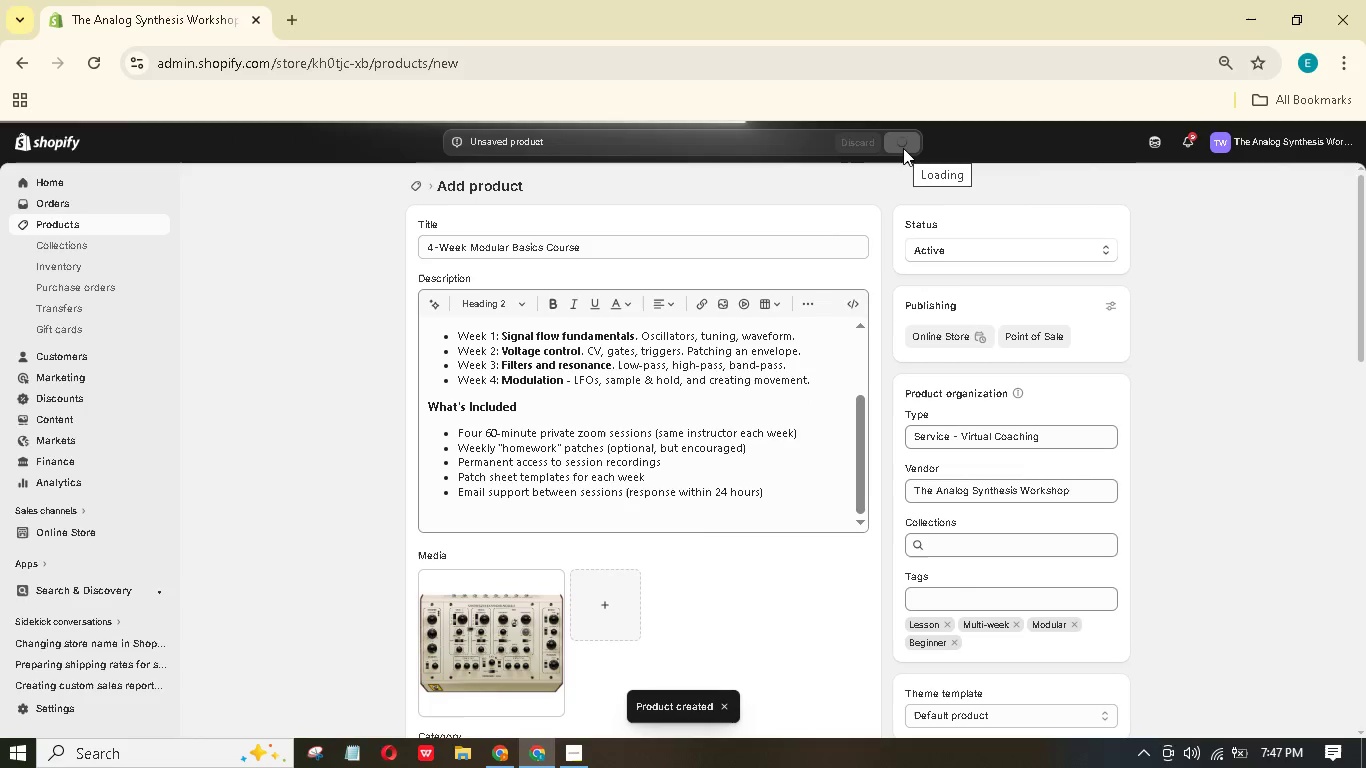 
scroll: coordinate [348, 366], scroll_direction: down, amount: 8.0
 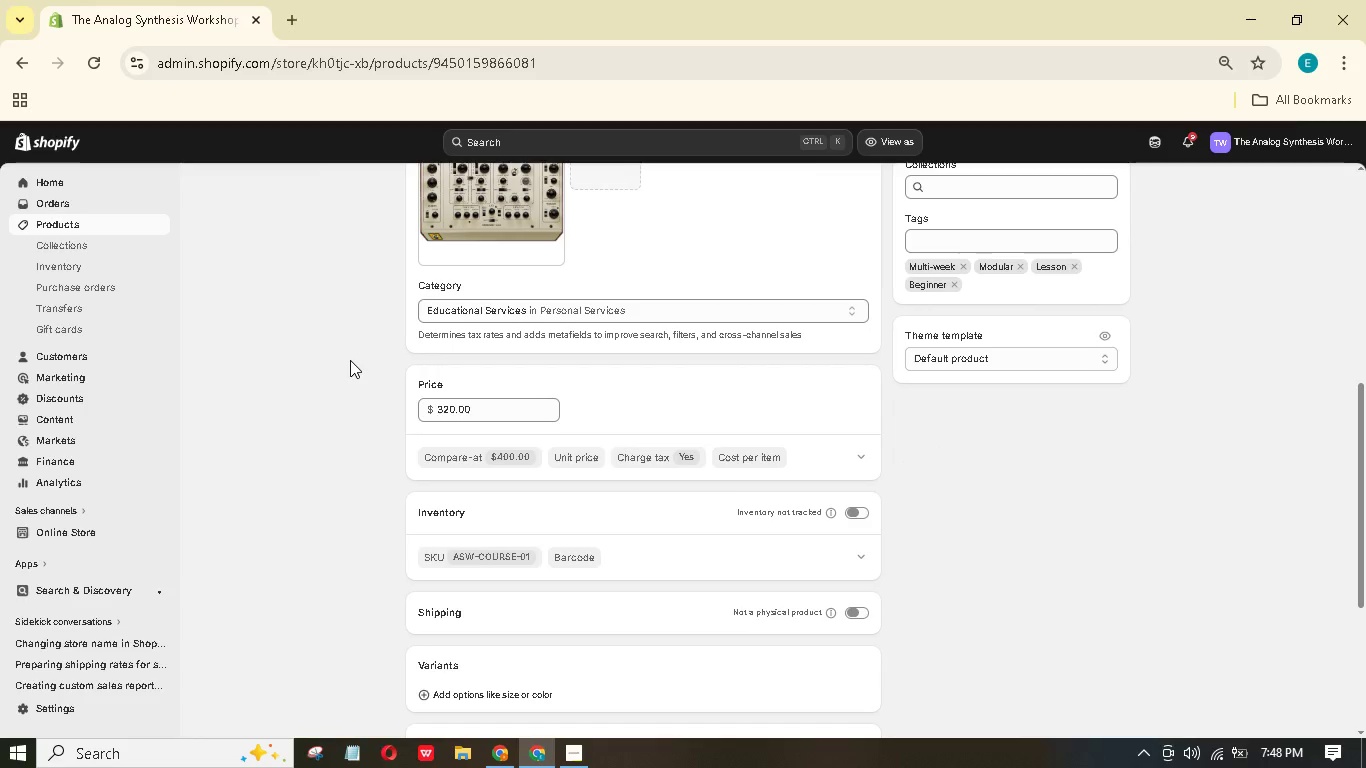 
wait(11.34)
 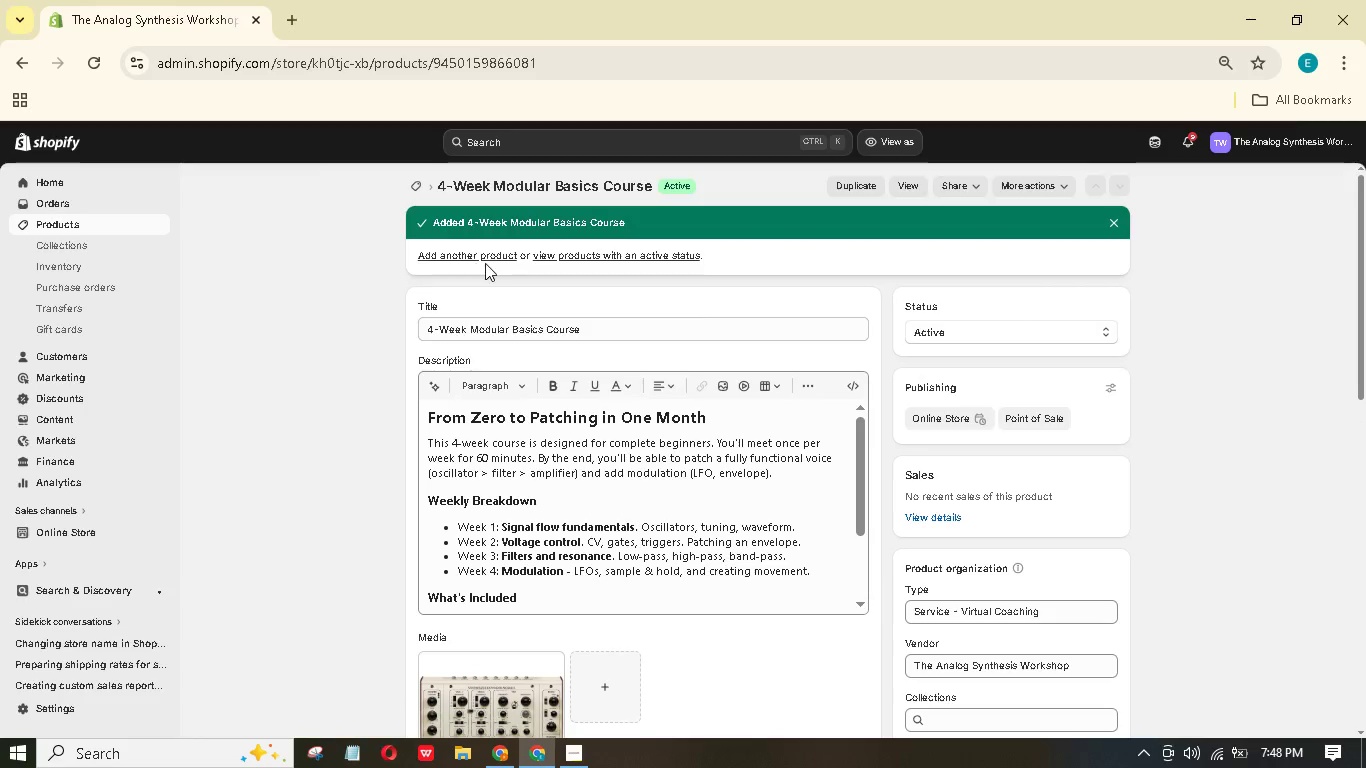 
left_click([490, 256])
 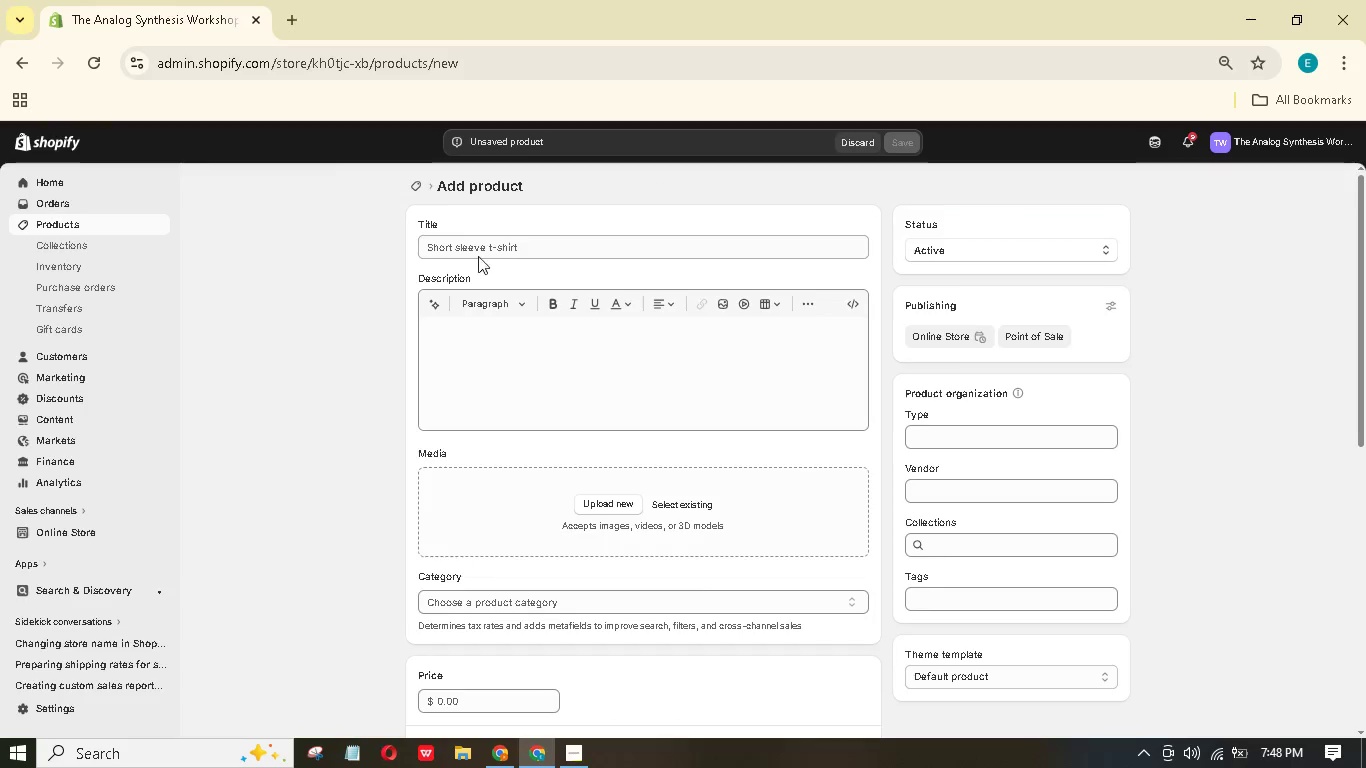 
scroll: coordinate [385, 285], scroll_direction: up, amount: 19.0
 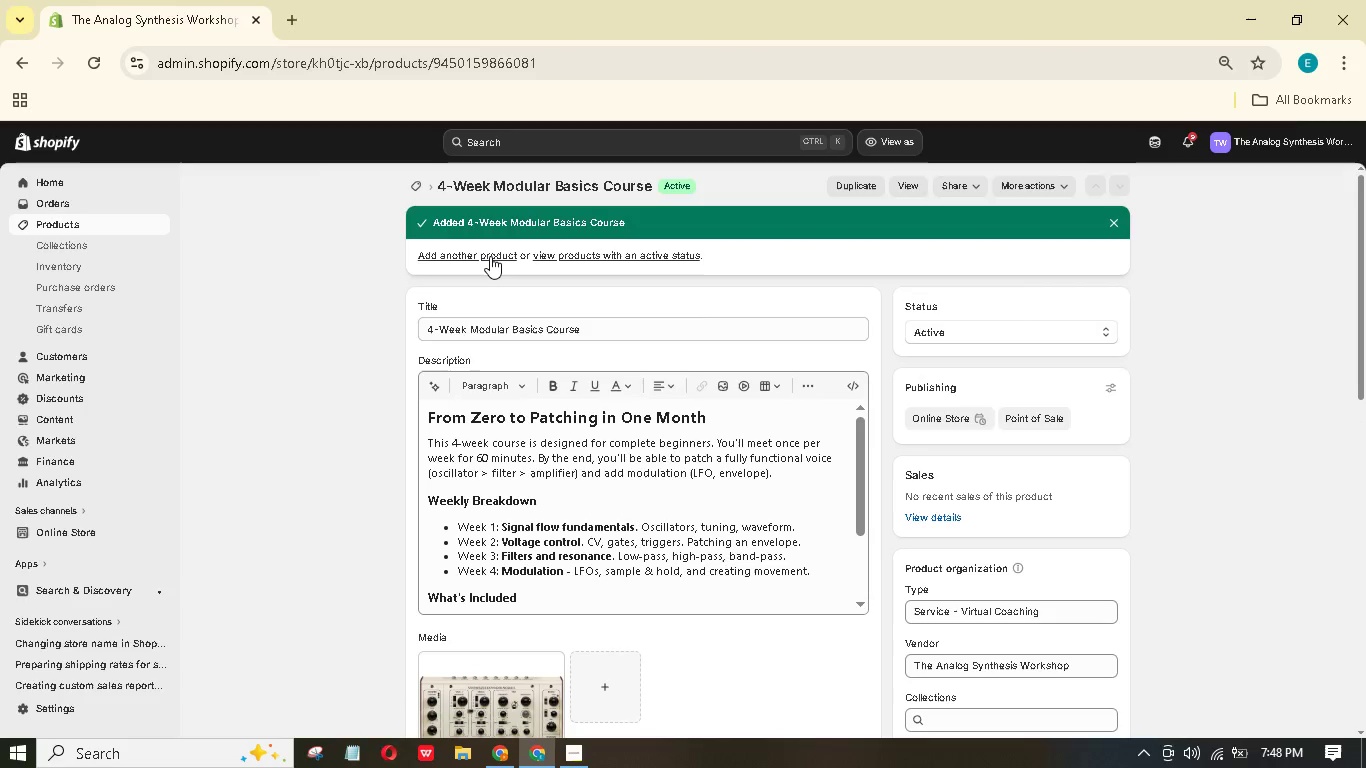 
wait(5.94)
 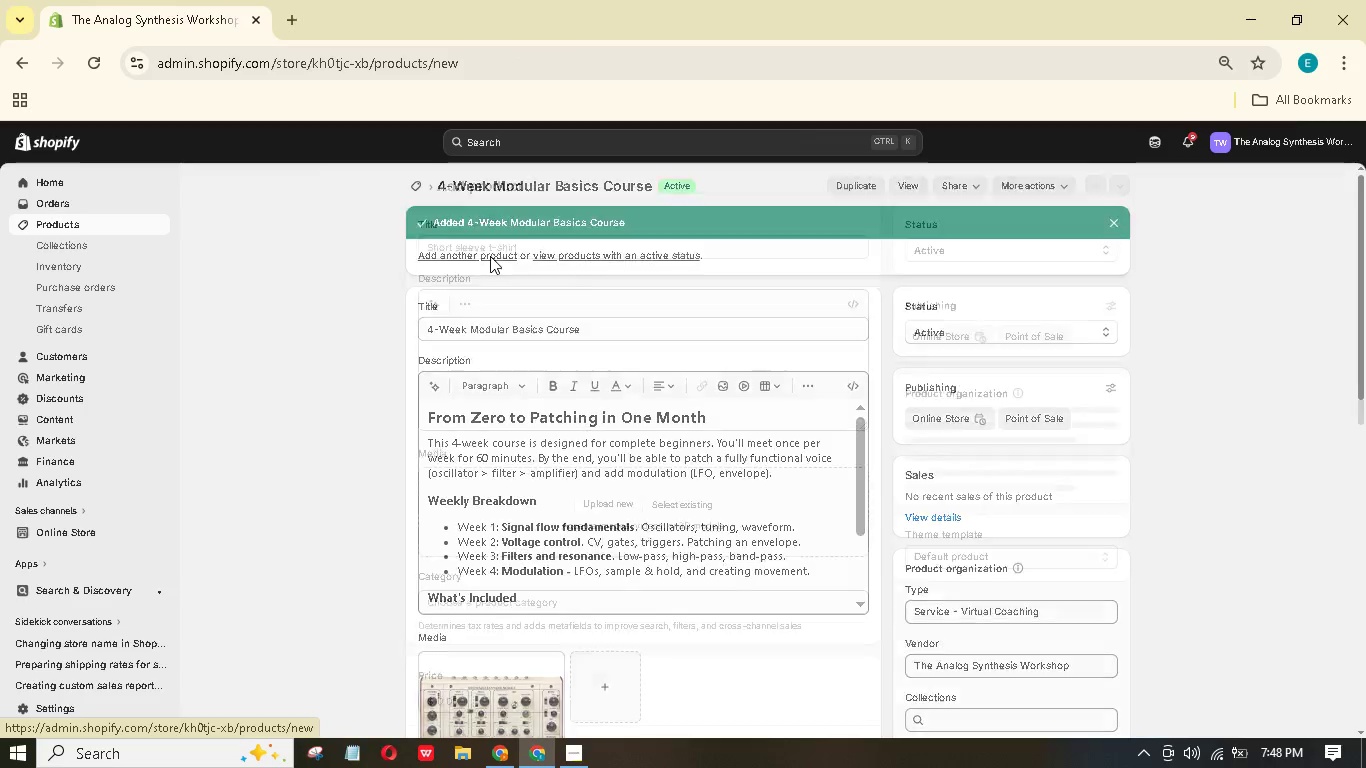 
left_click([556, 247])
 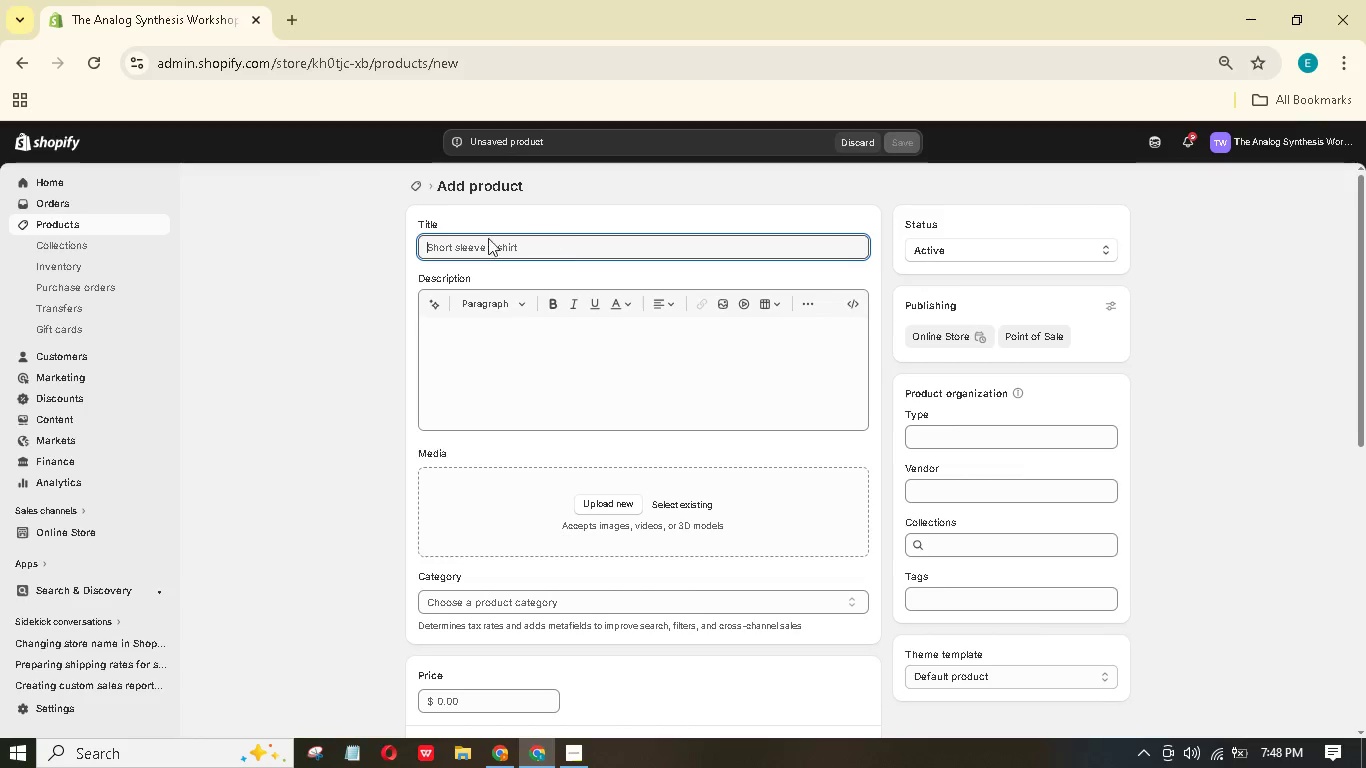 
left_click([114, 230])
 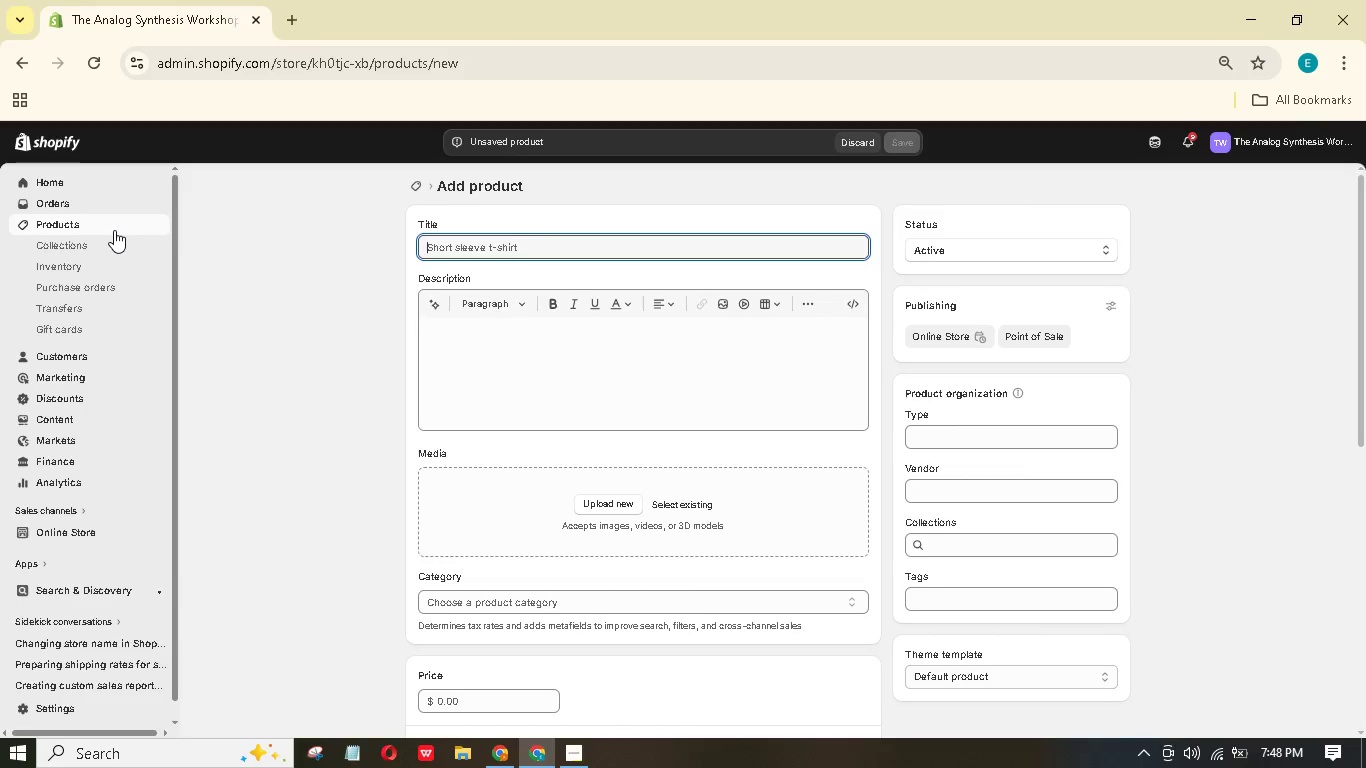 
mouse_move([140, 219])
 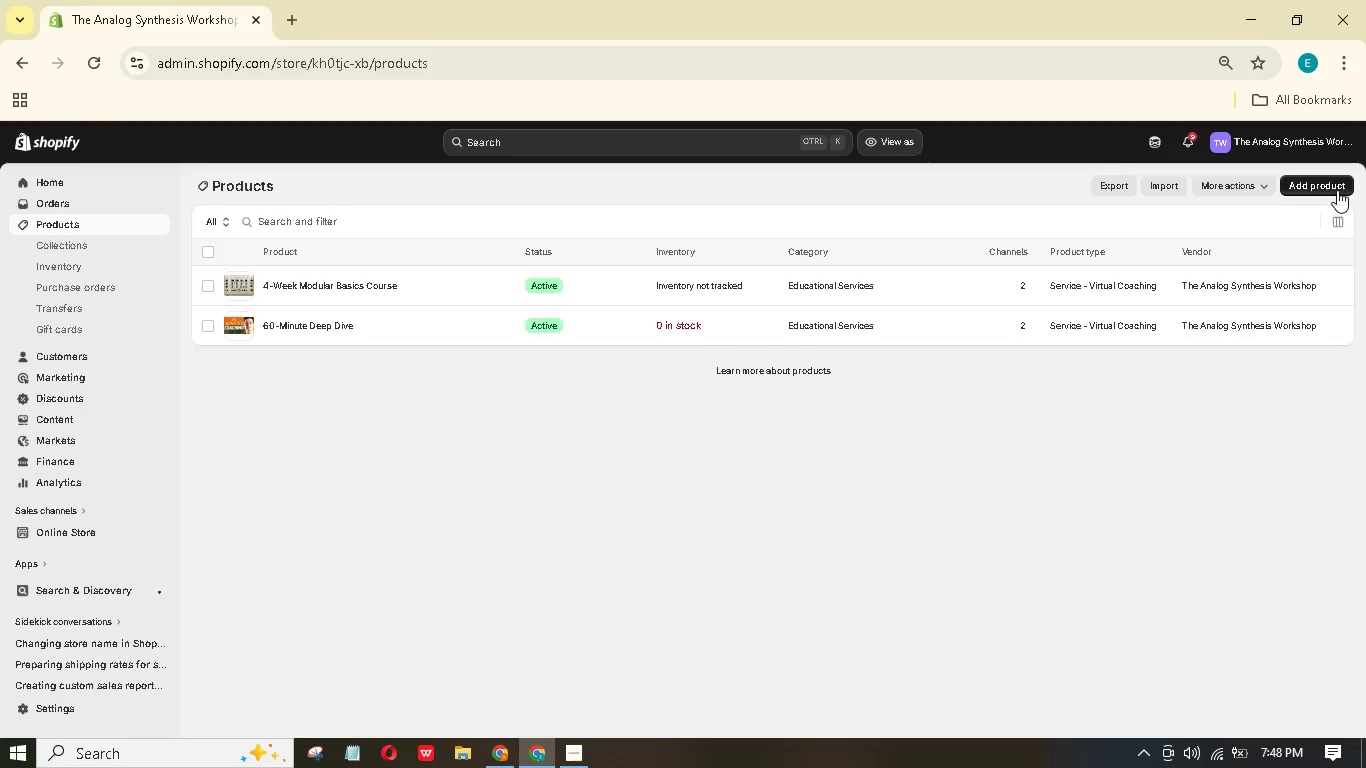 
left_click([1337, 186])
 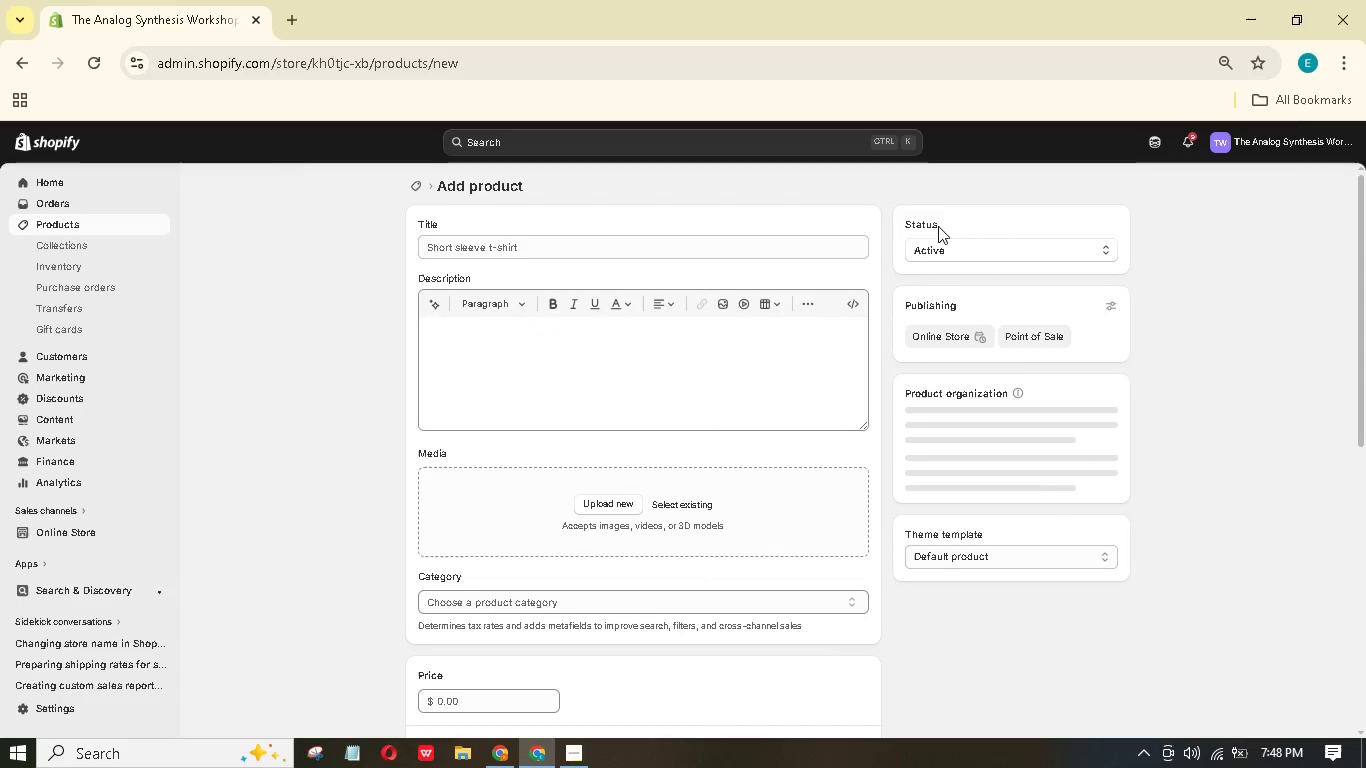 
left_click([781, 251])
 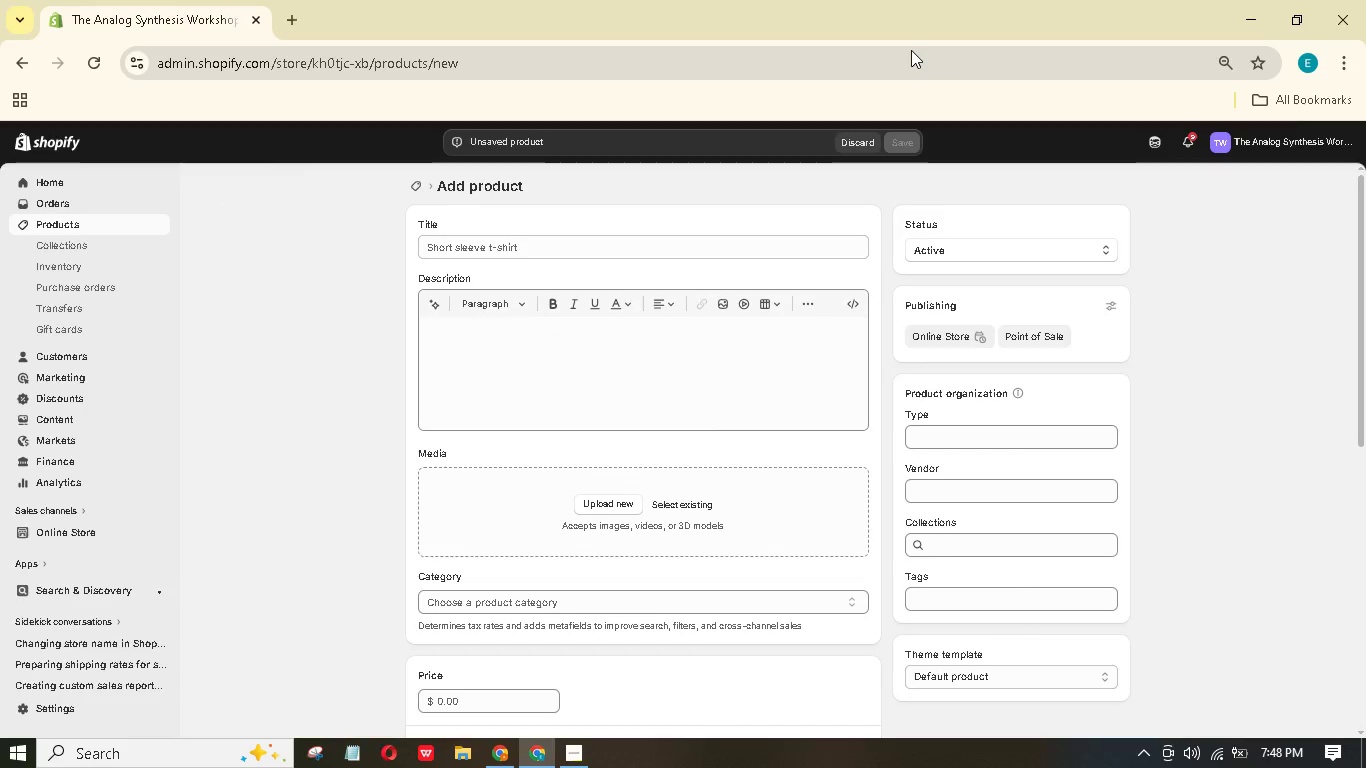 
type(Advanced Sound Deing )
 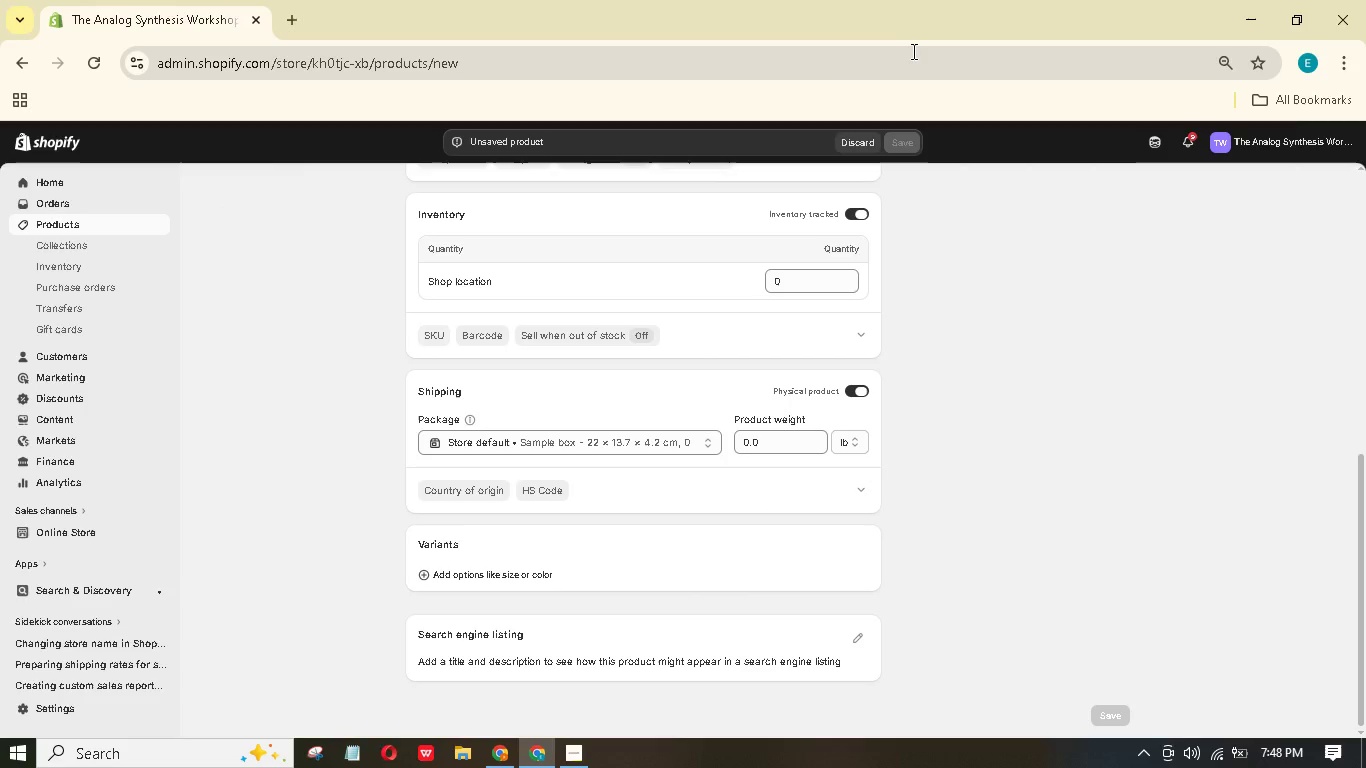 
left_click([695, 373])
 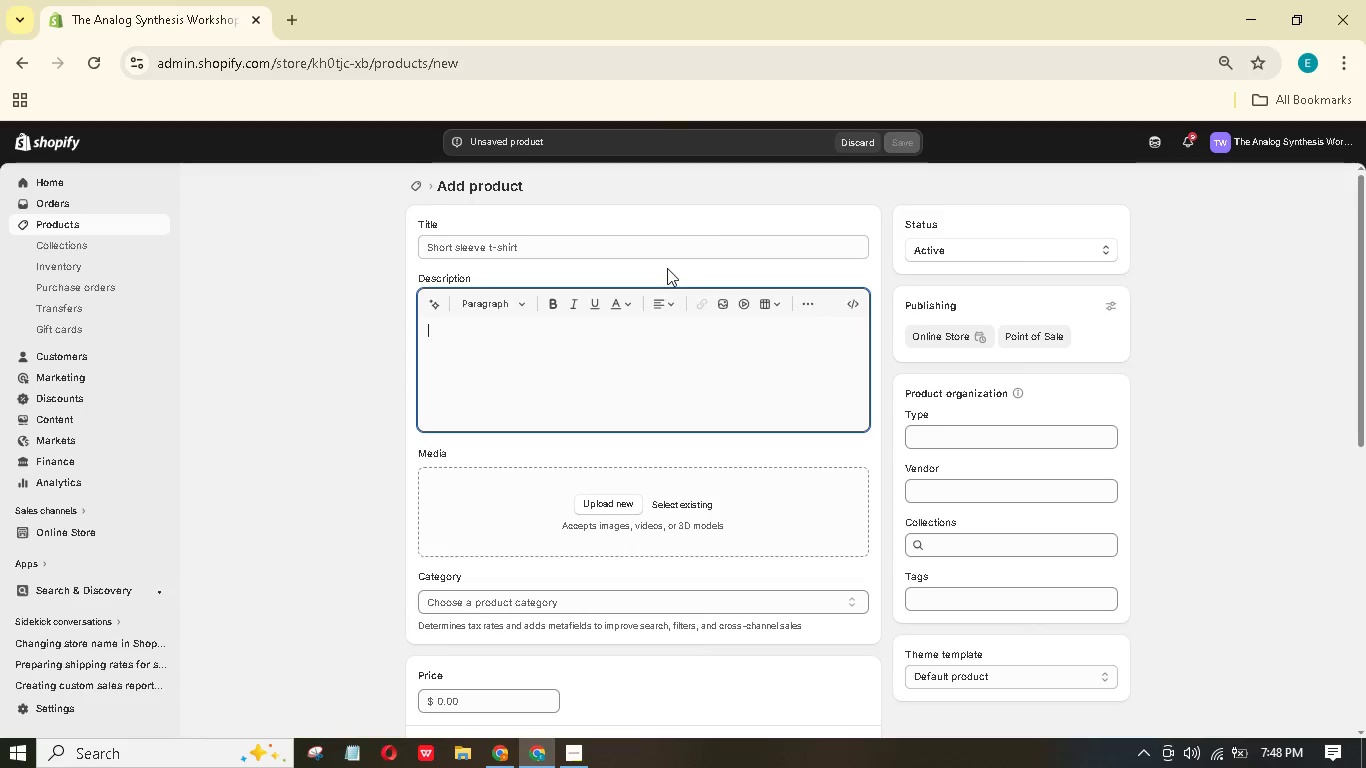 
scroll: coordinate [877, 321], scroll_direction: up, amount: 25.0
 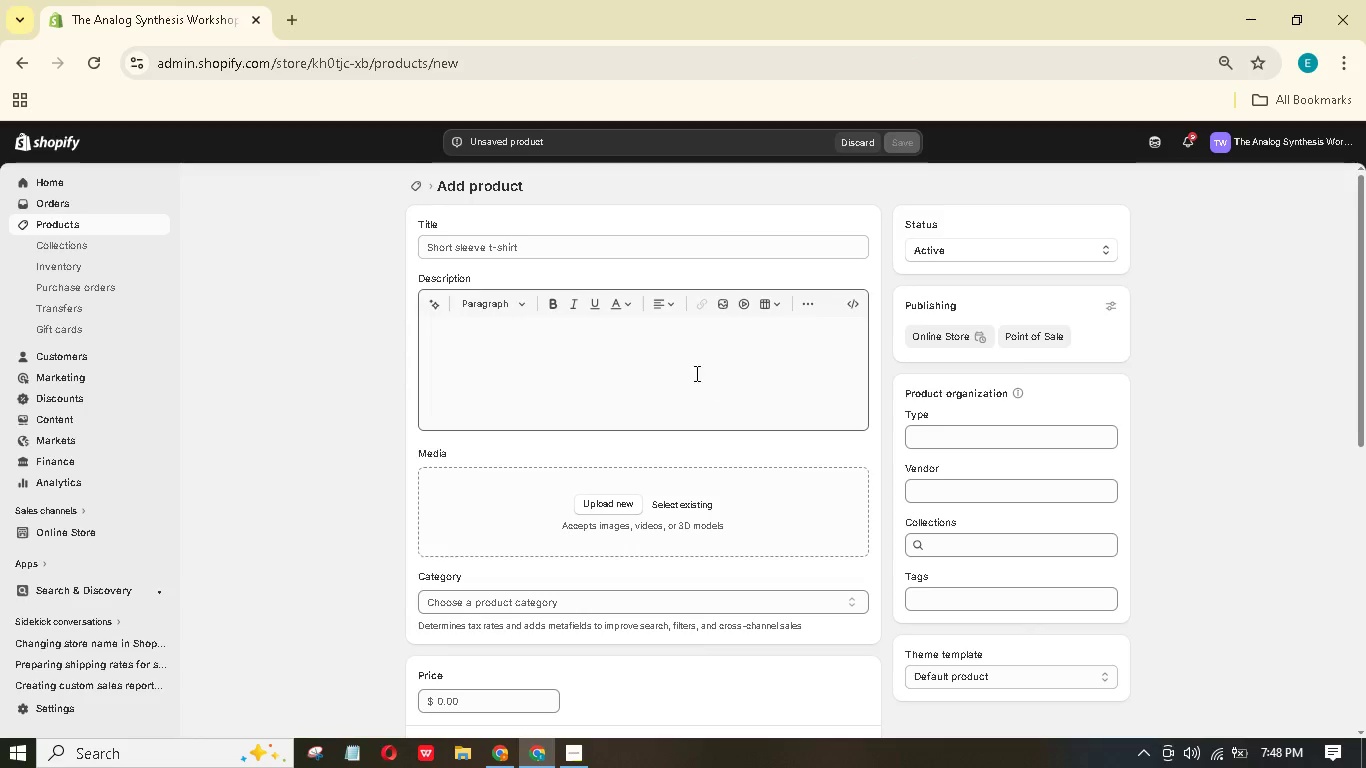 
left_click([673, 244])
 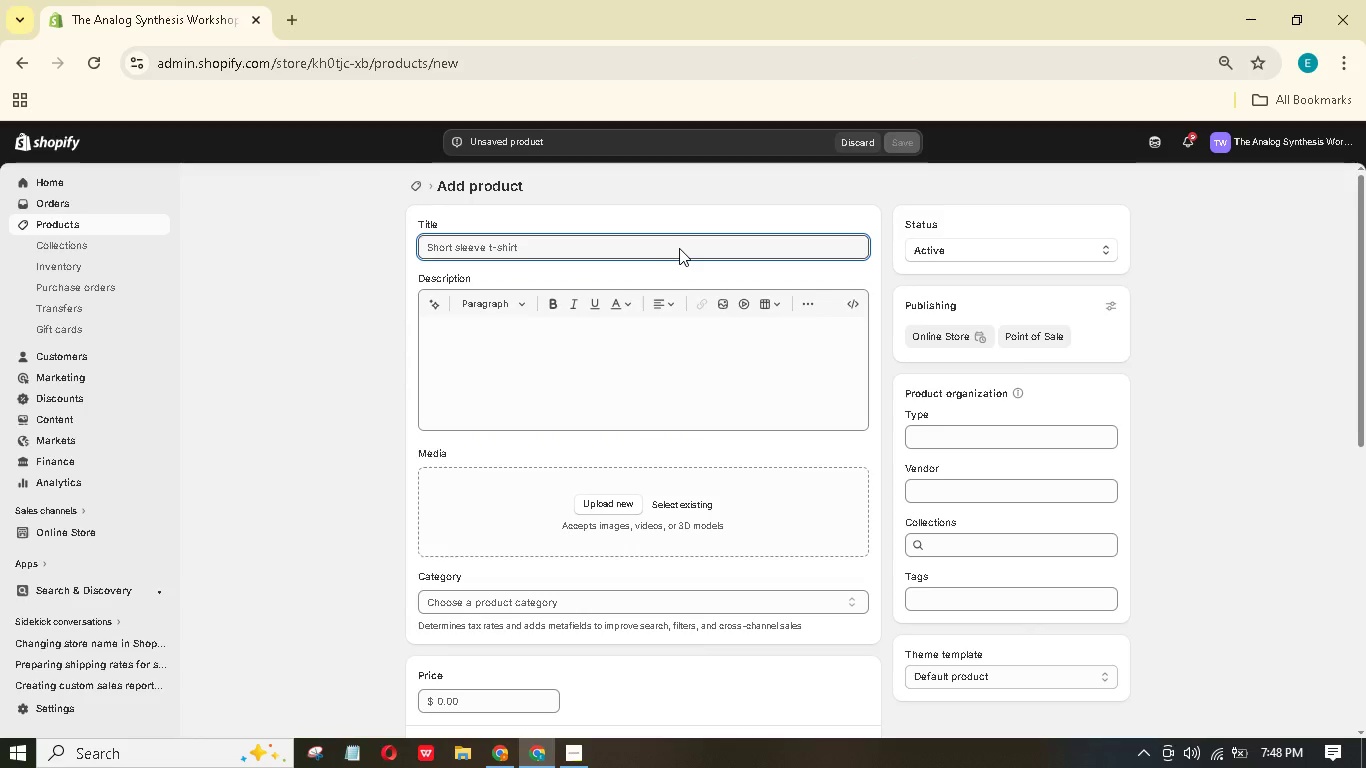 
type(Advncd Sound Dsign Intensive)
 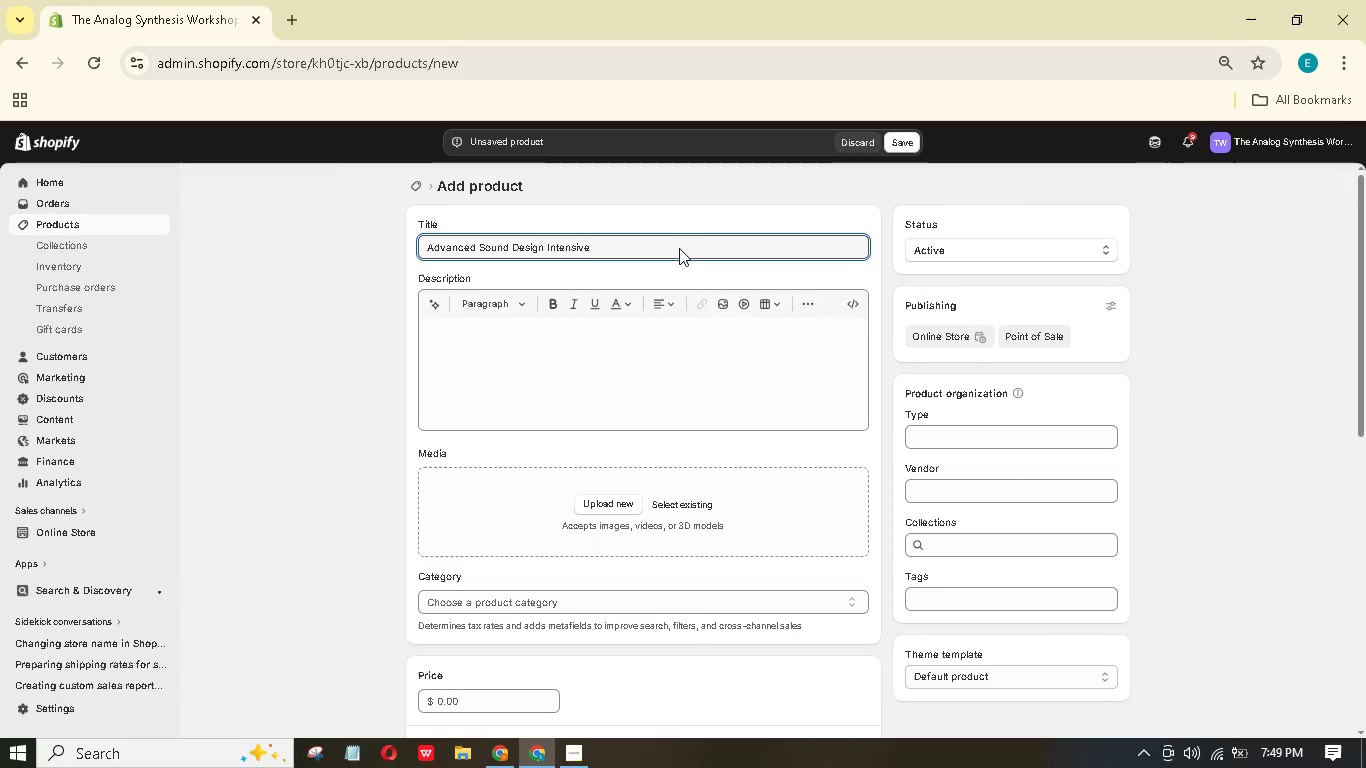 
wait(10.09)
 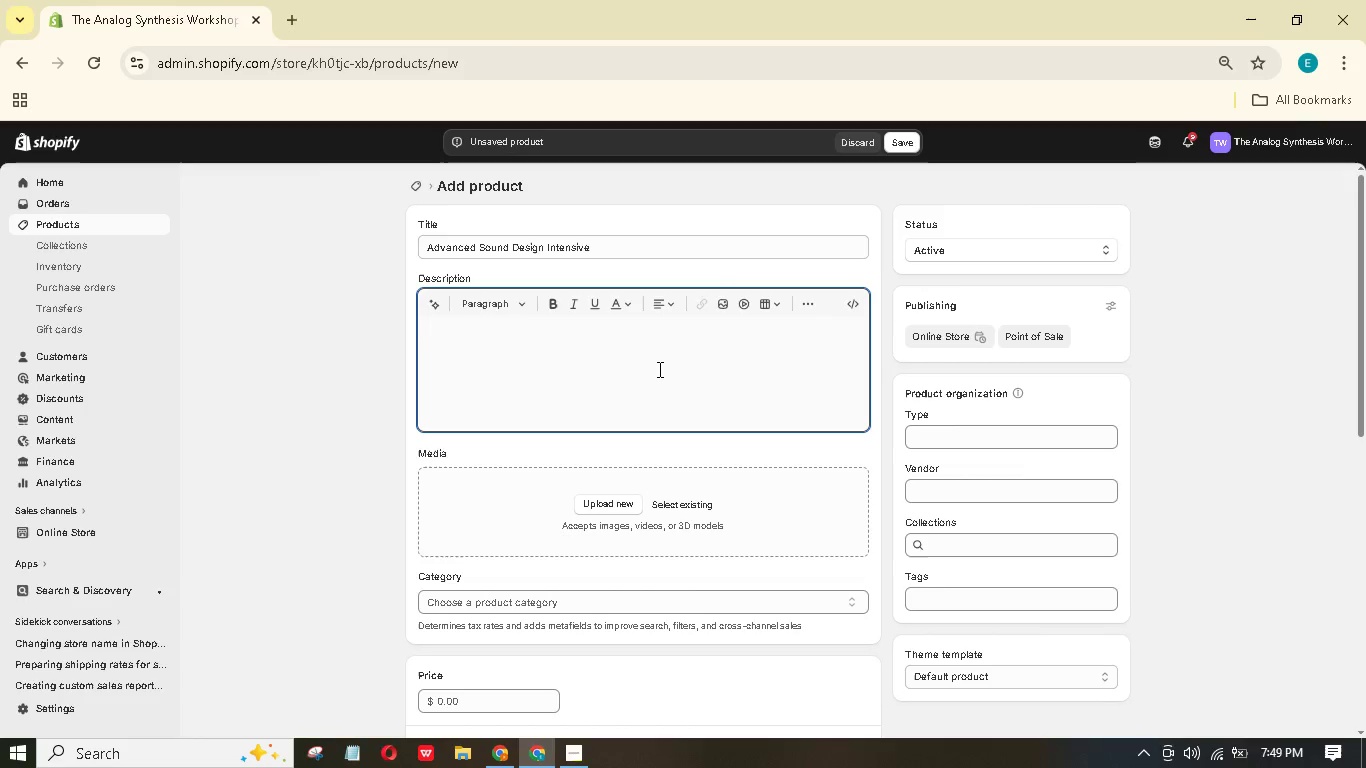 
left_click([953, 431])
 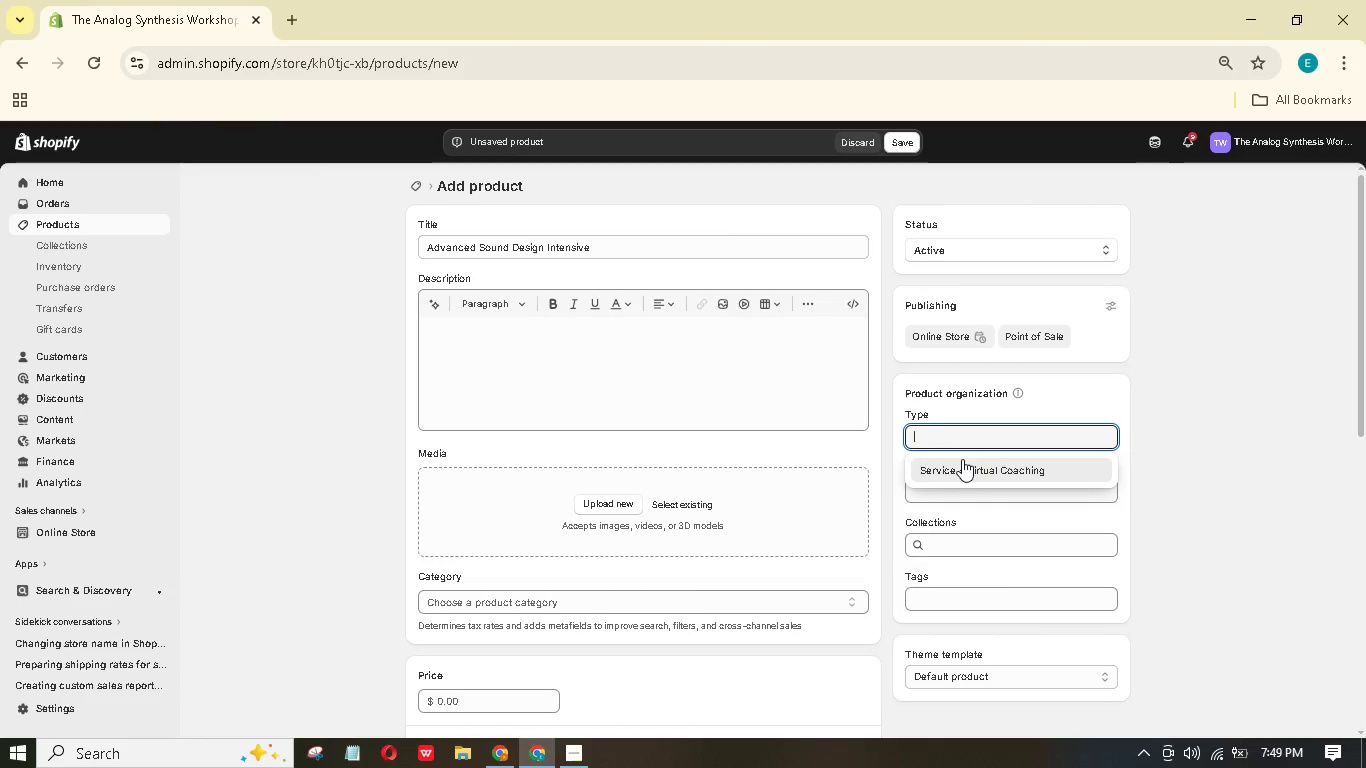 
left_click([966, 470])
 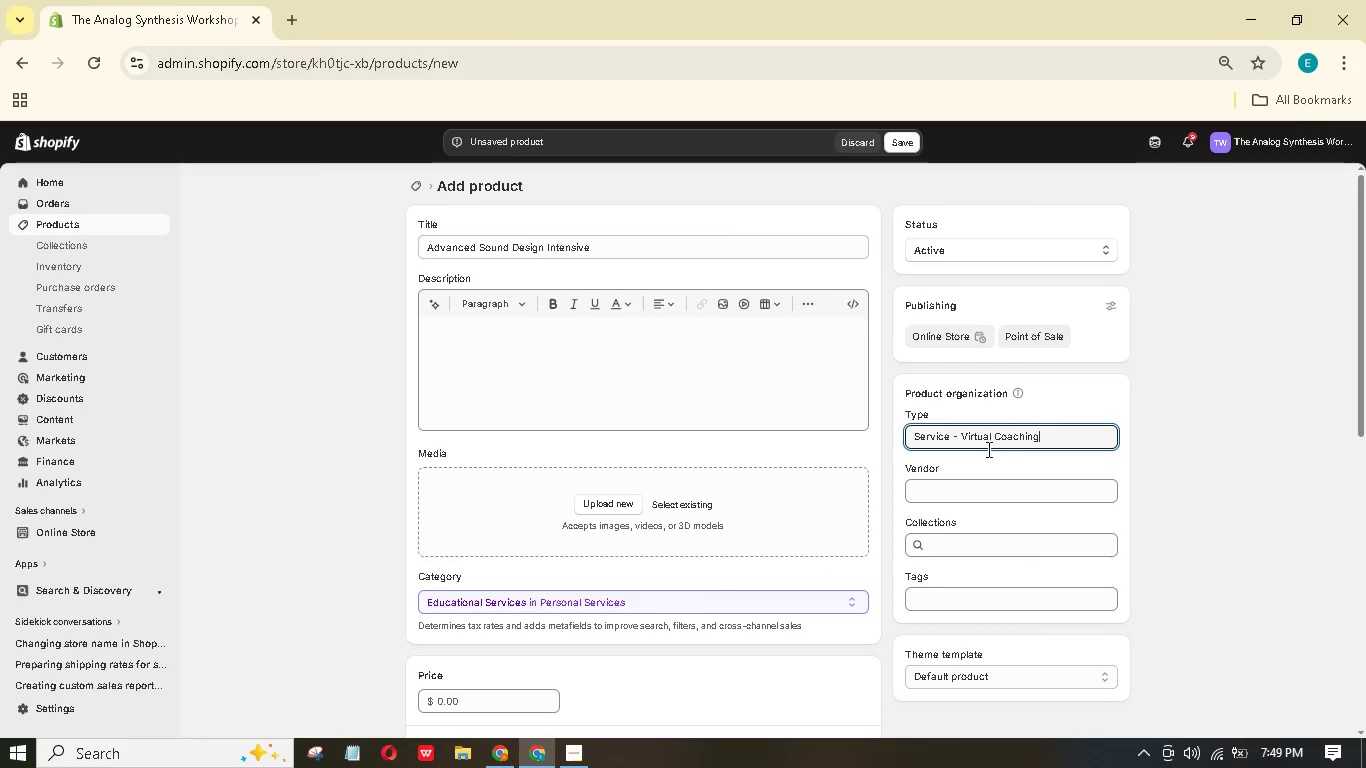 
left_click([989, 497])
 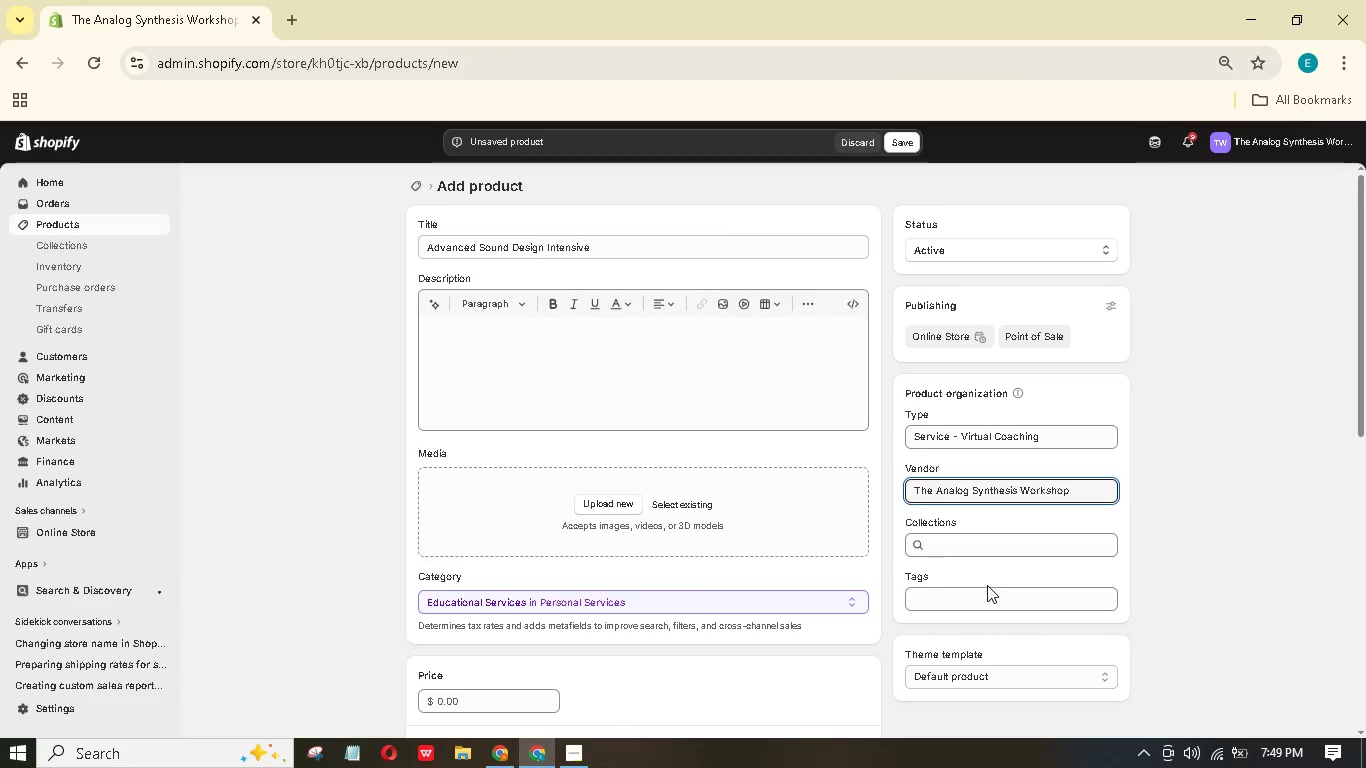 
left_click([978, 603])
 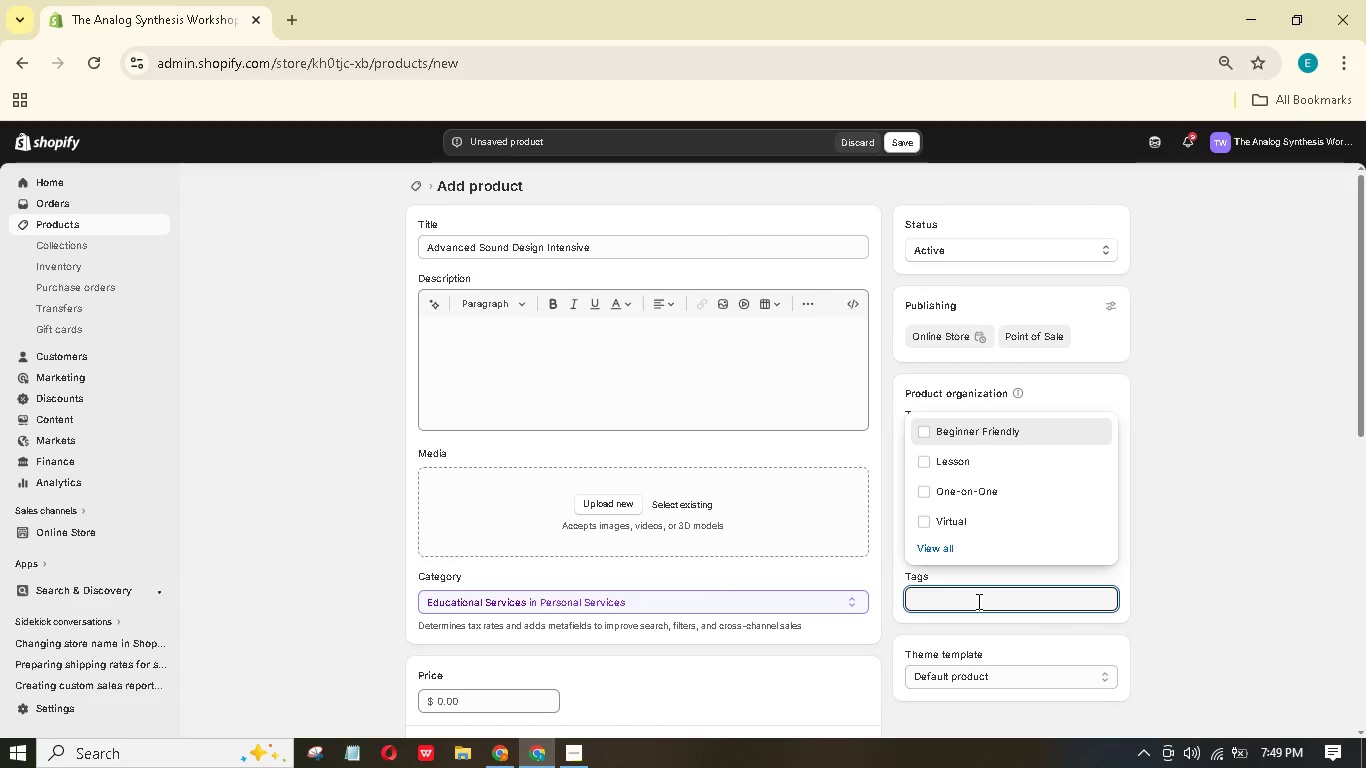 
type(Lessn)
 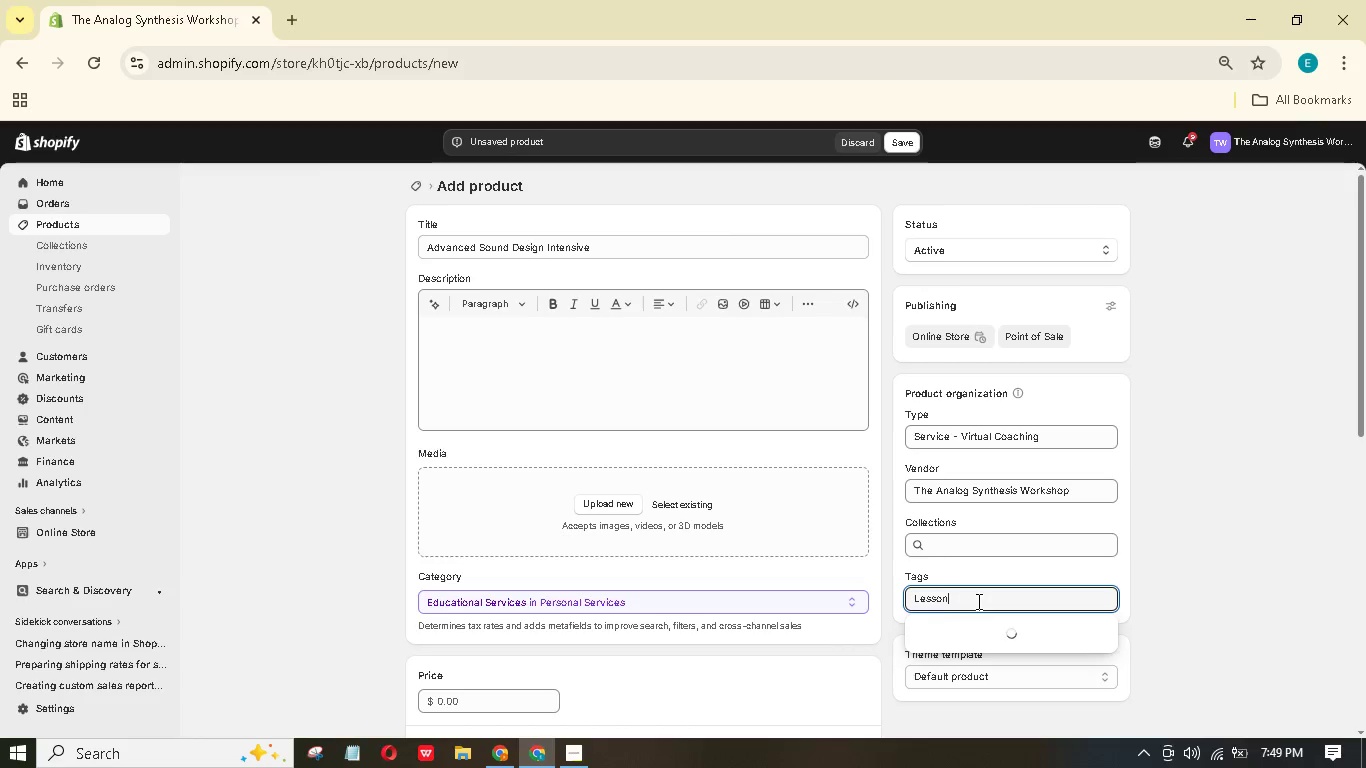 
hold_key(key=O, duration=0.31)
 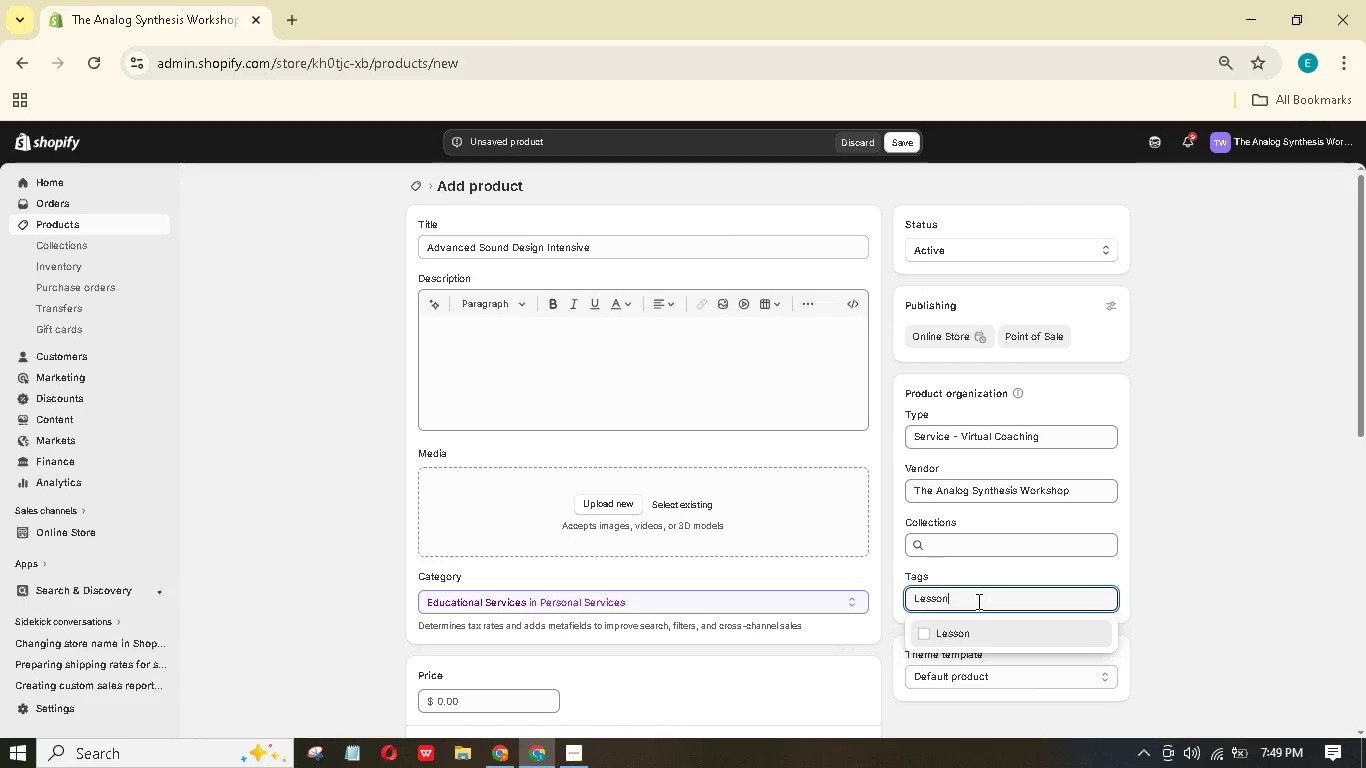 
key(Enter)
 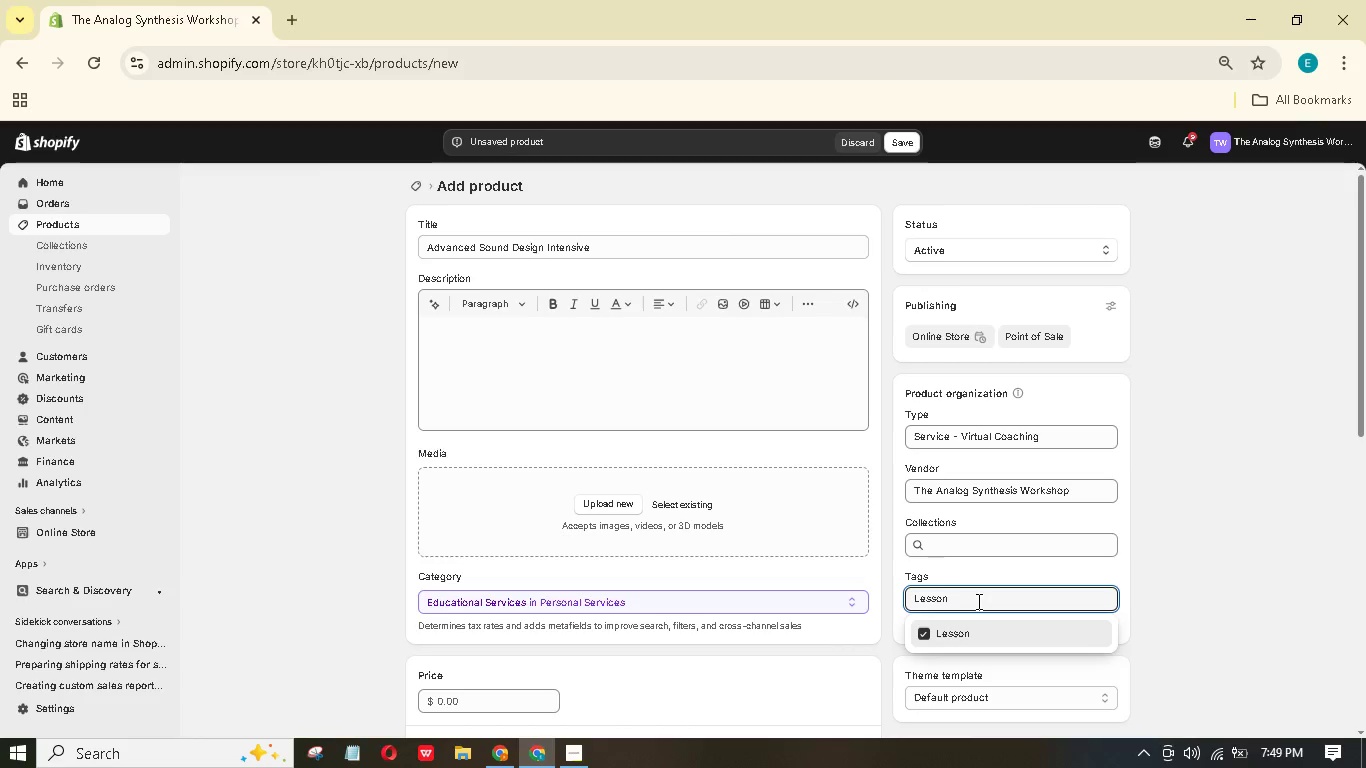 
key(Control+A)
 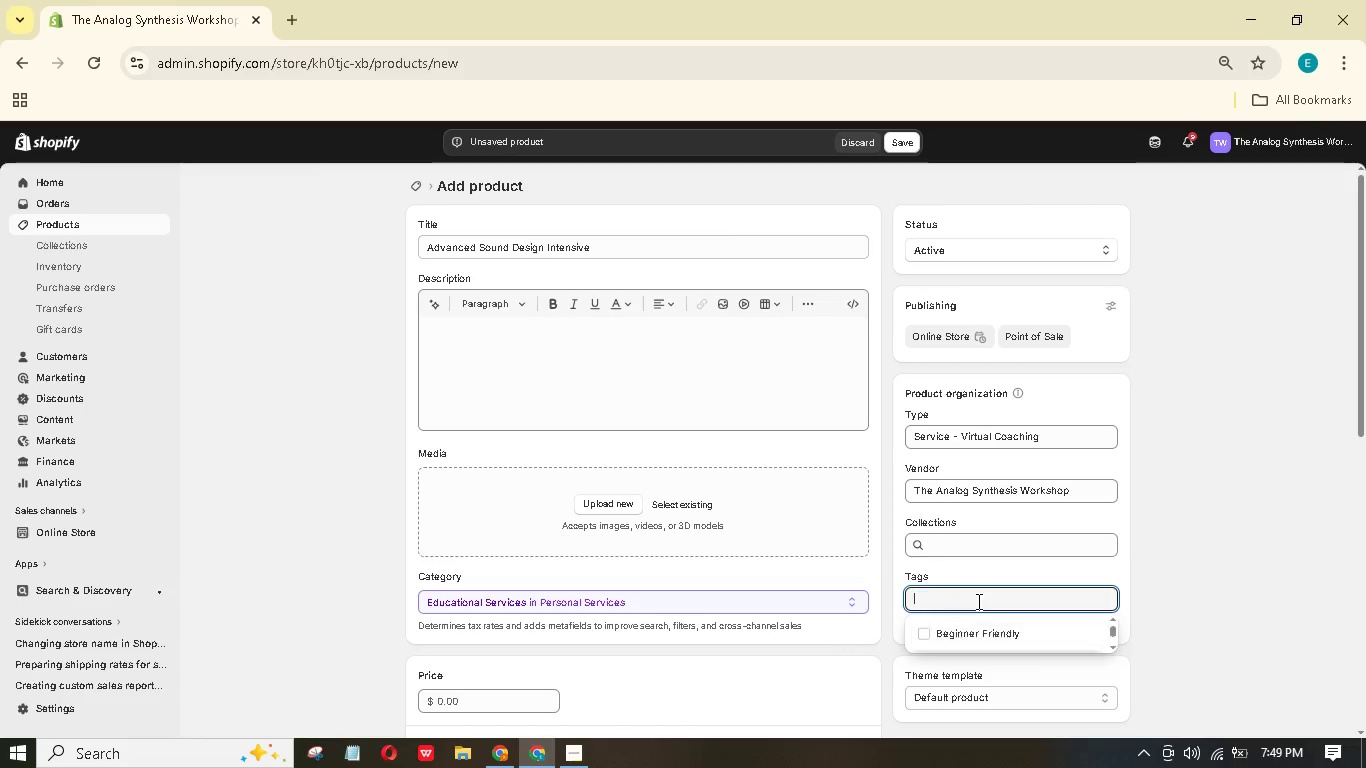 
key(Control+Backspace)
 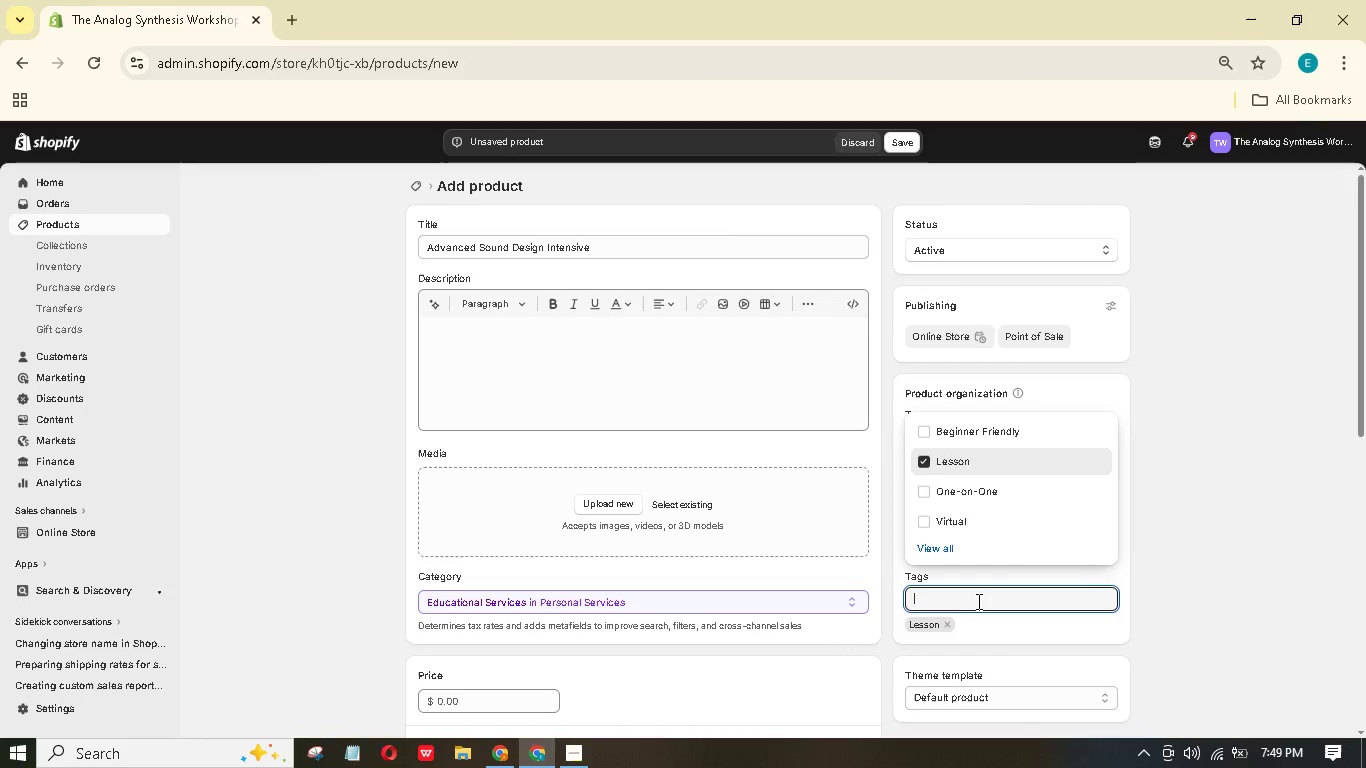 
type(Intenie)
 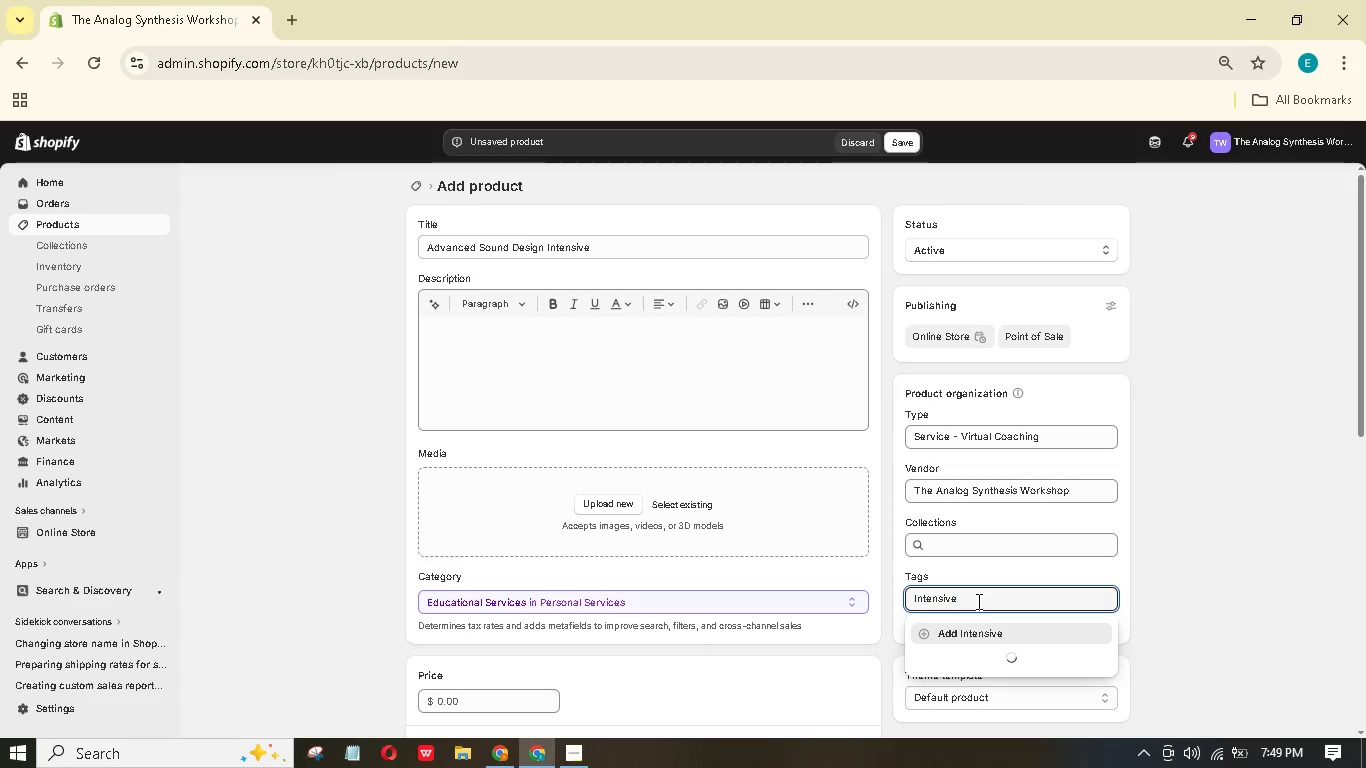 
hold_key(key=S, duration=0.41)
 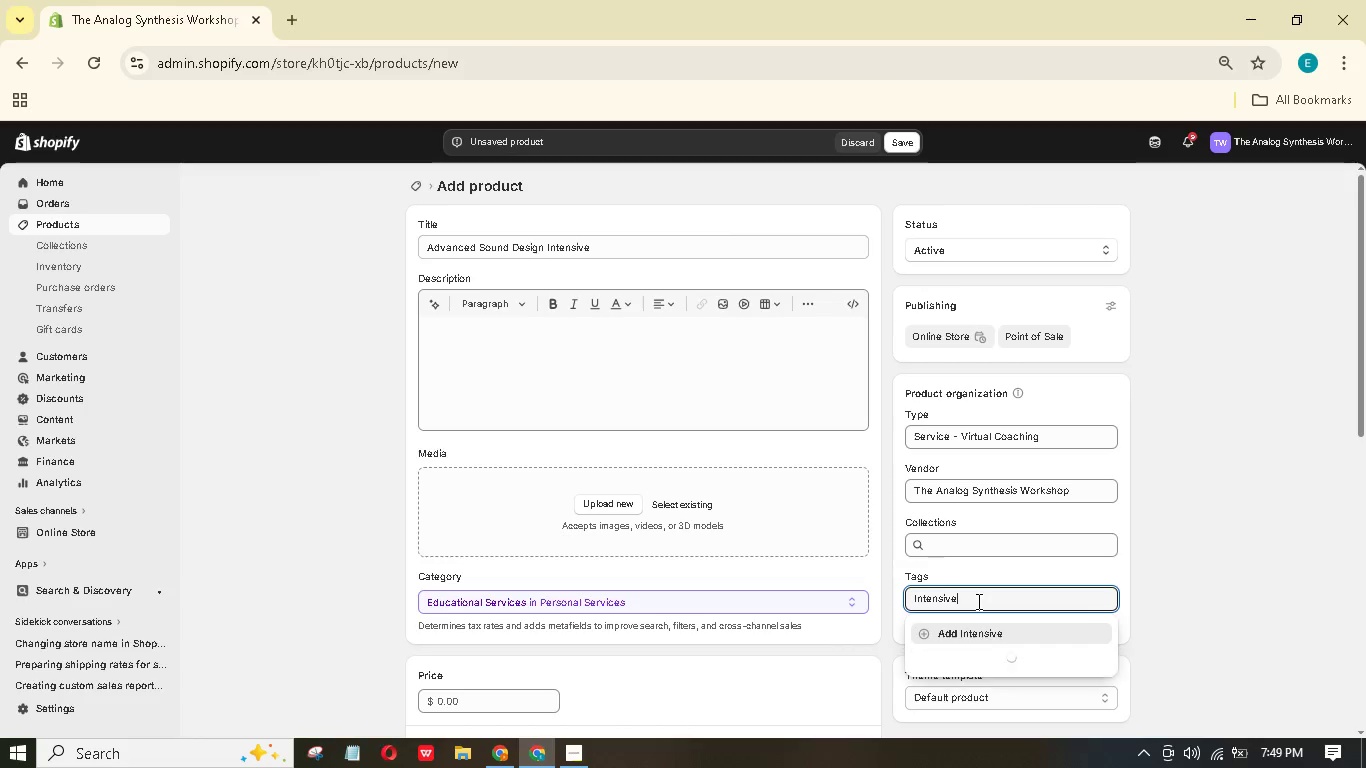 
hold_key(key=V, duration=0.31)
 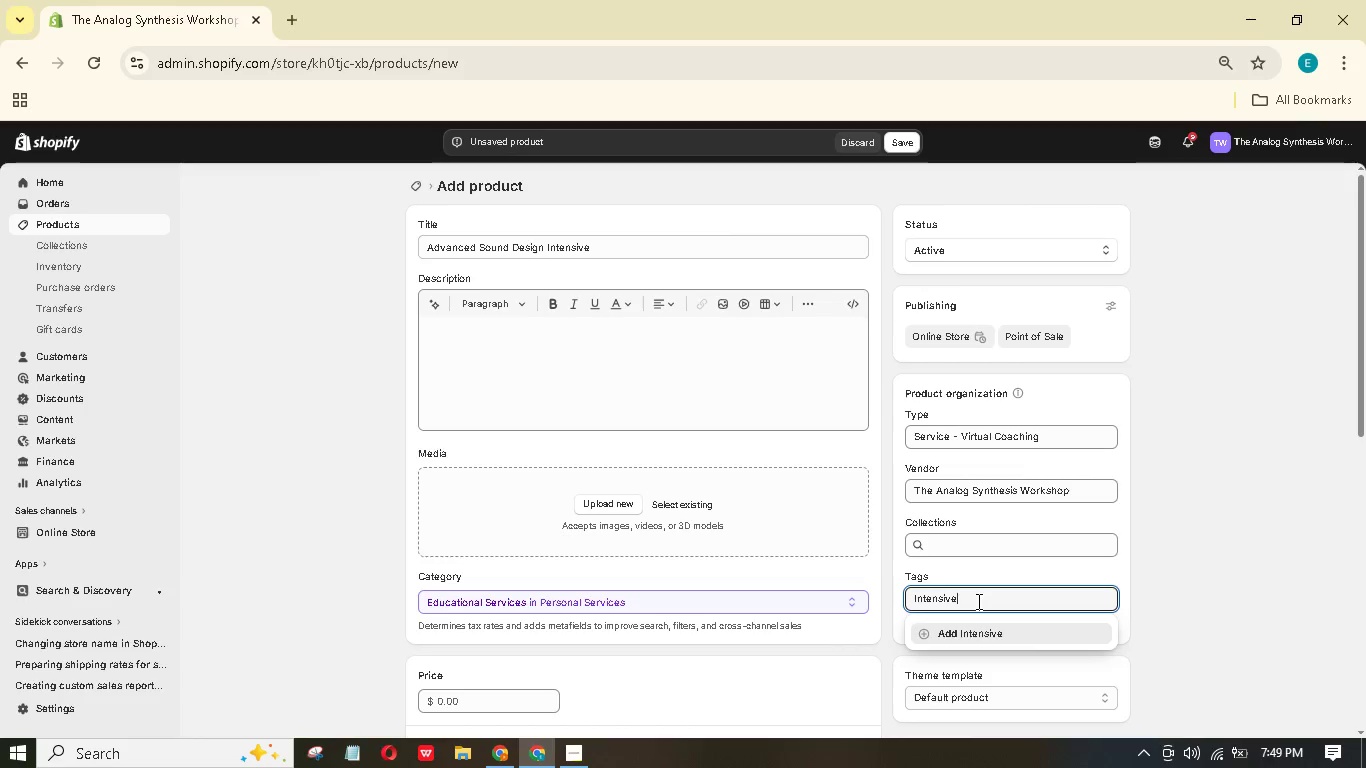 
key(Enter)
 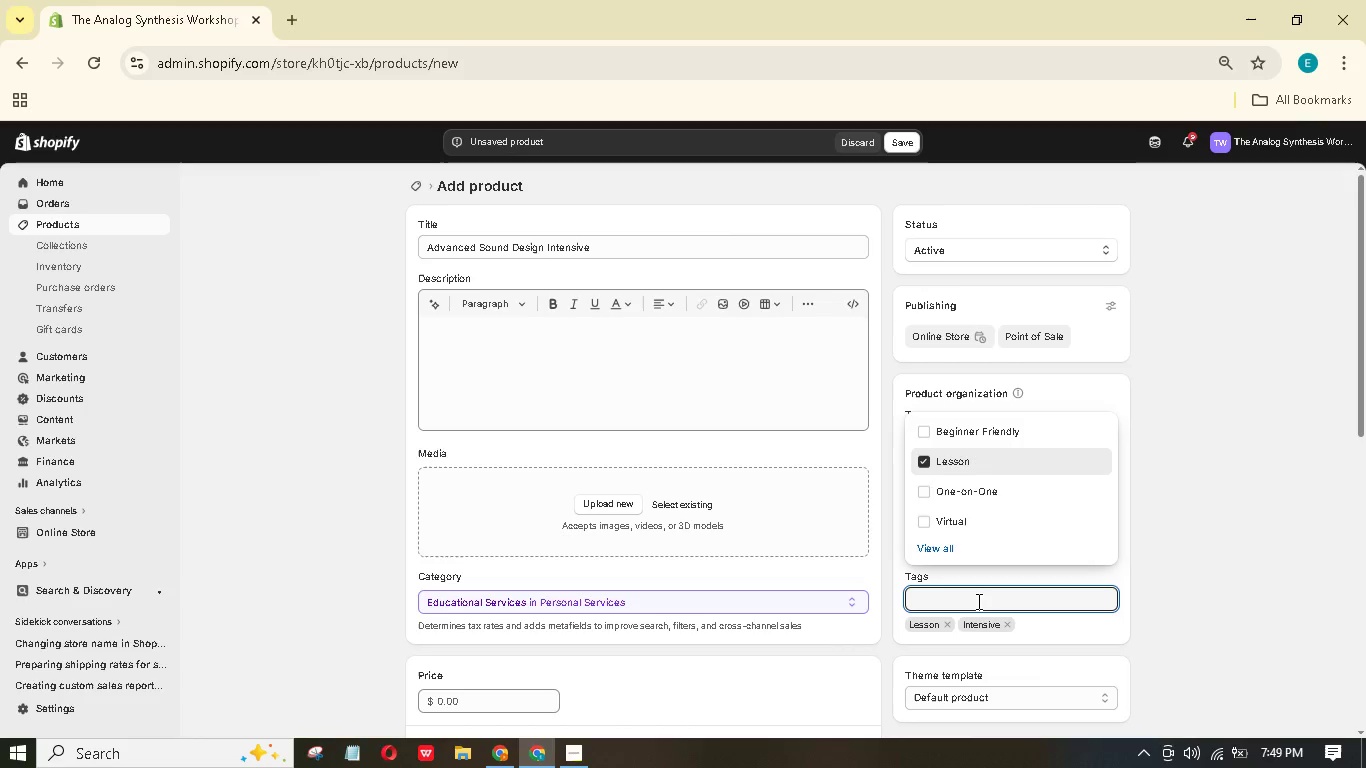 
type(Advancd)
 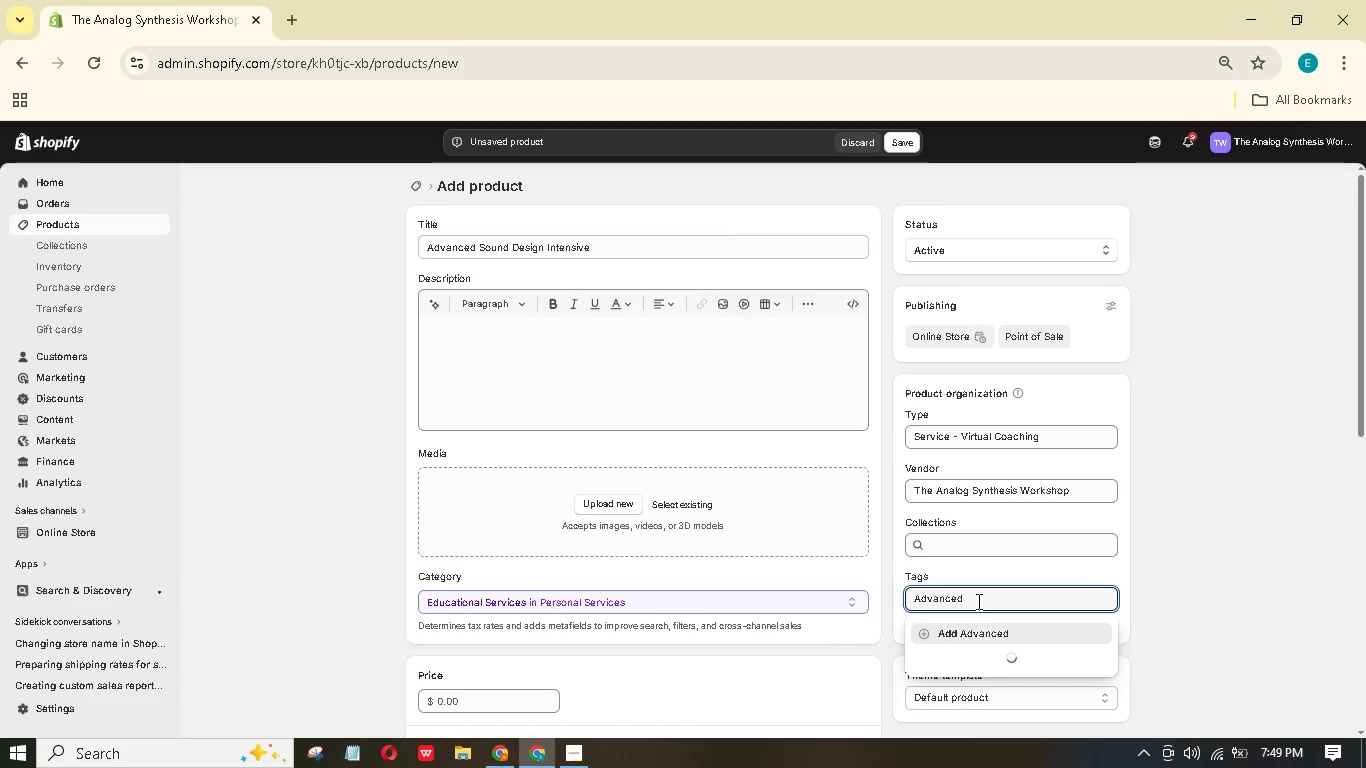 
hold_key(key=E, duration=0.33)
 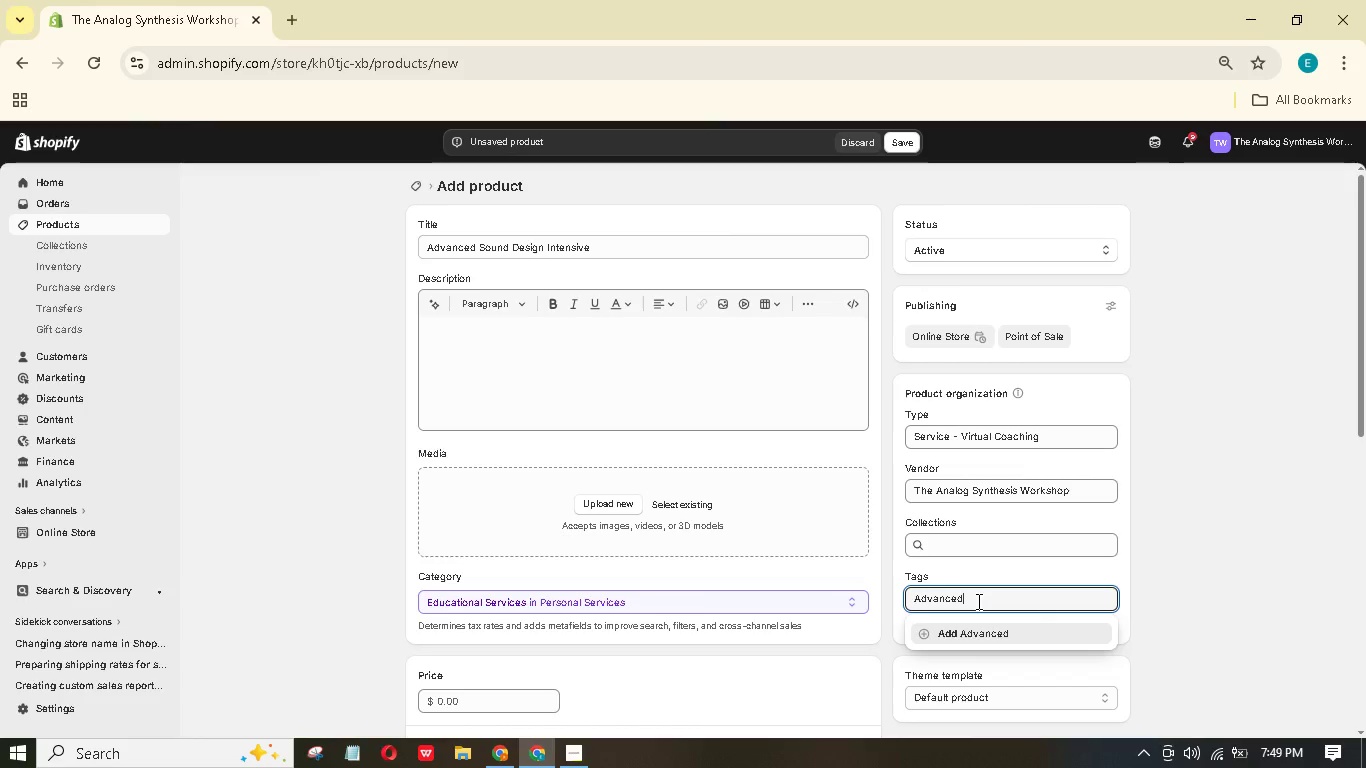 
wait(6.97)
 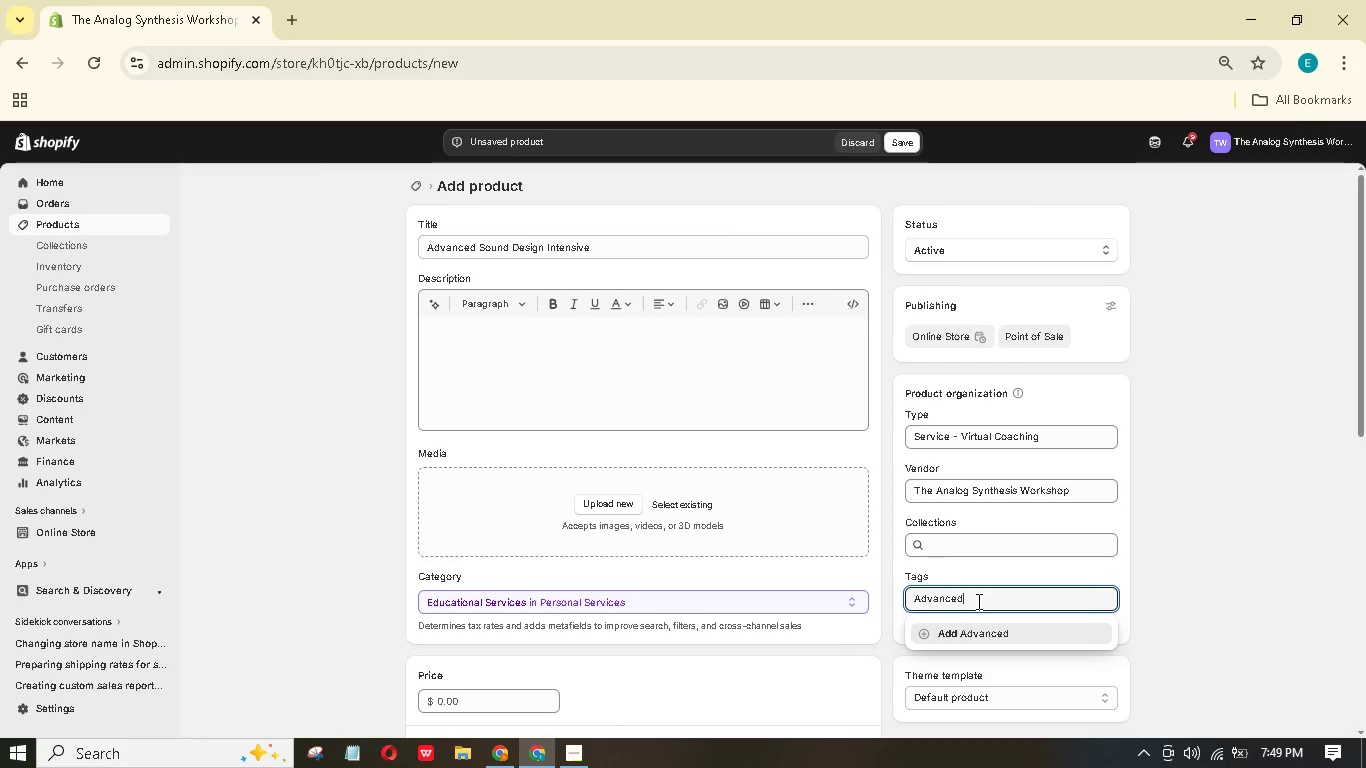 
key(Enter)
 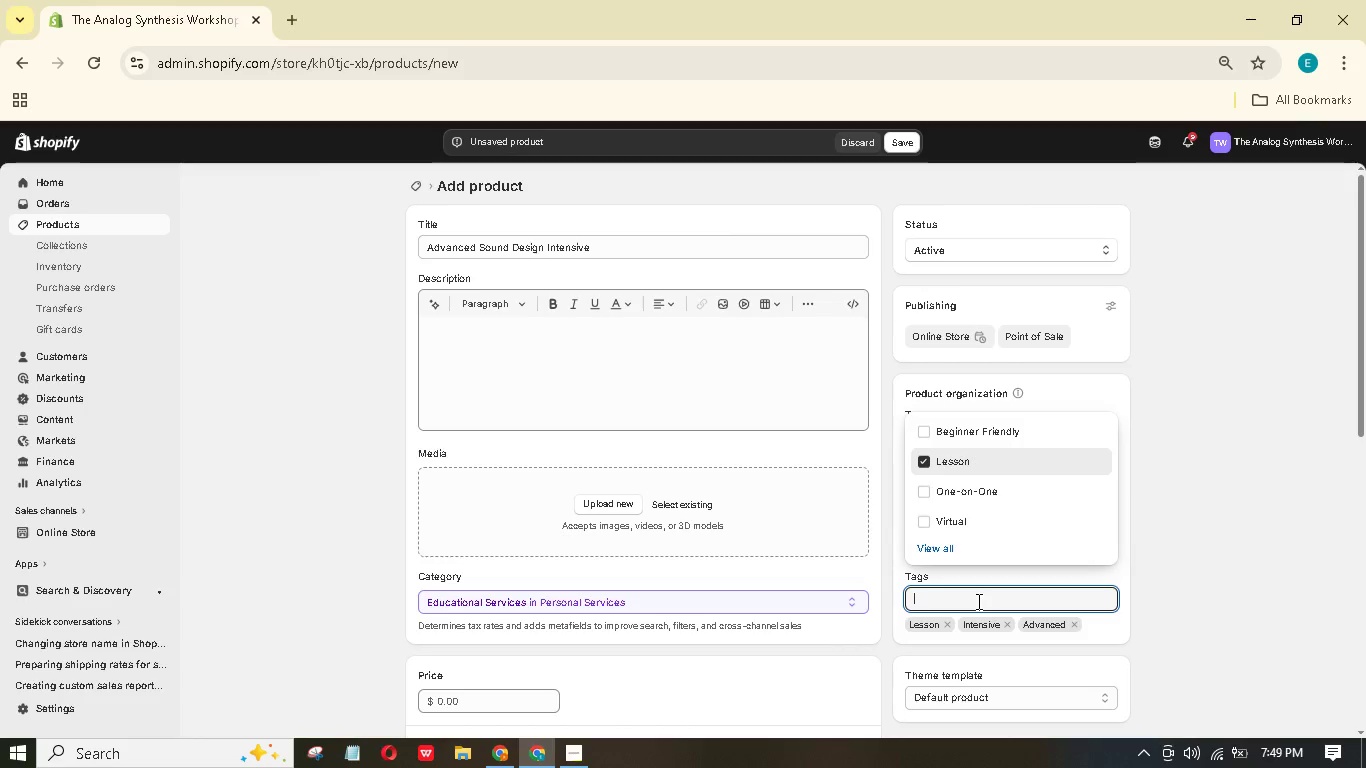 
type(Sund Deign)
 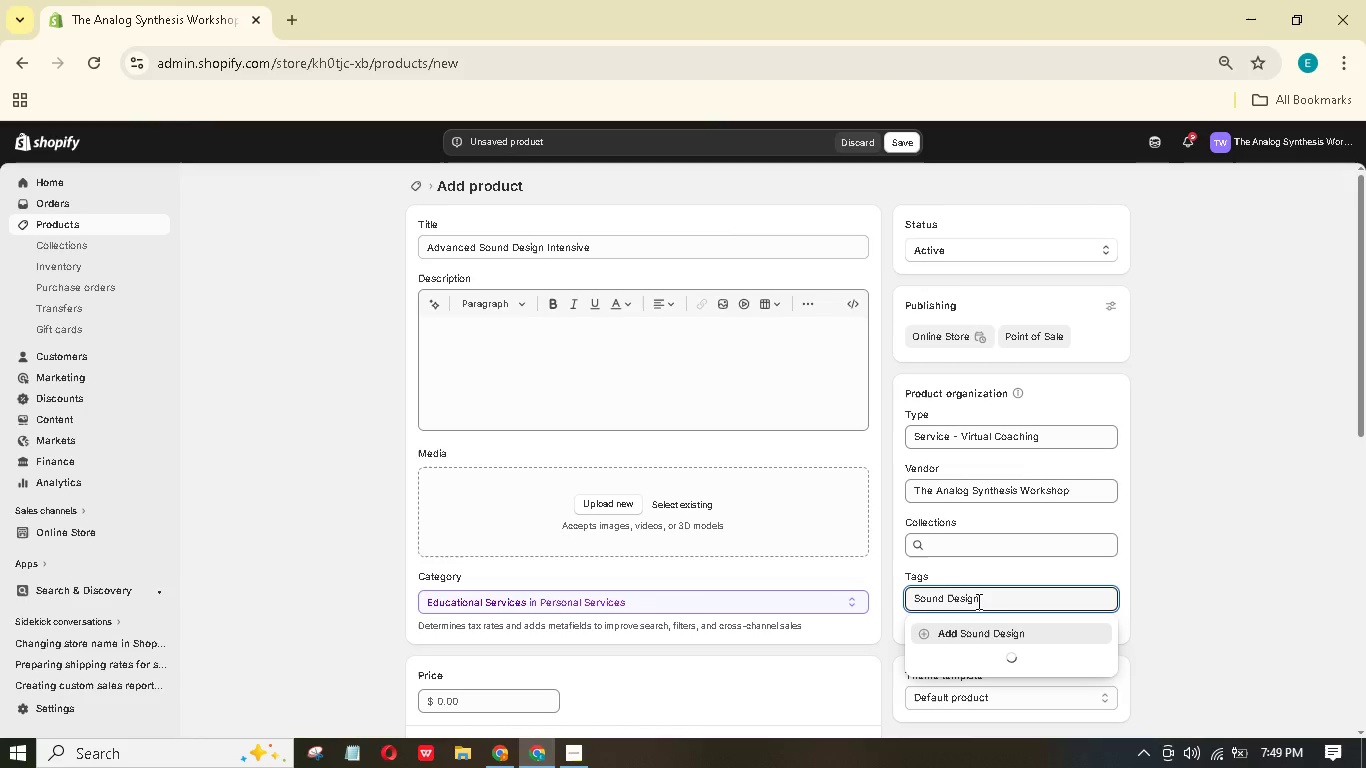 
hold_key(key=O, duration=0.31)
 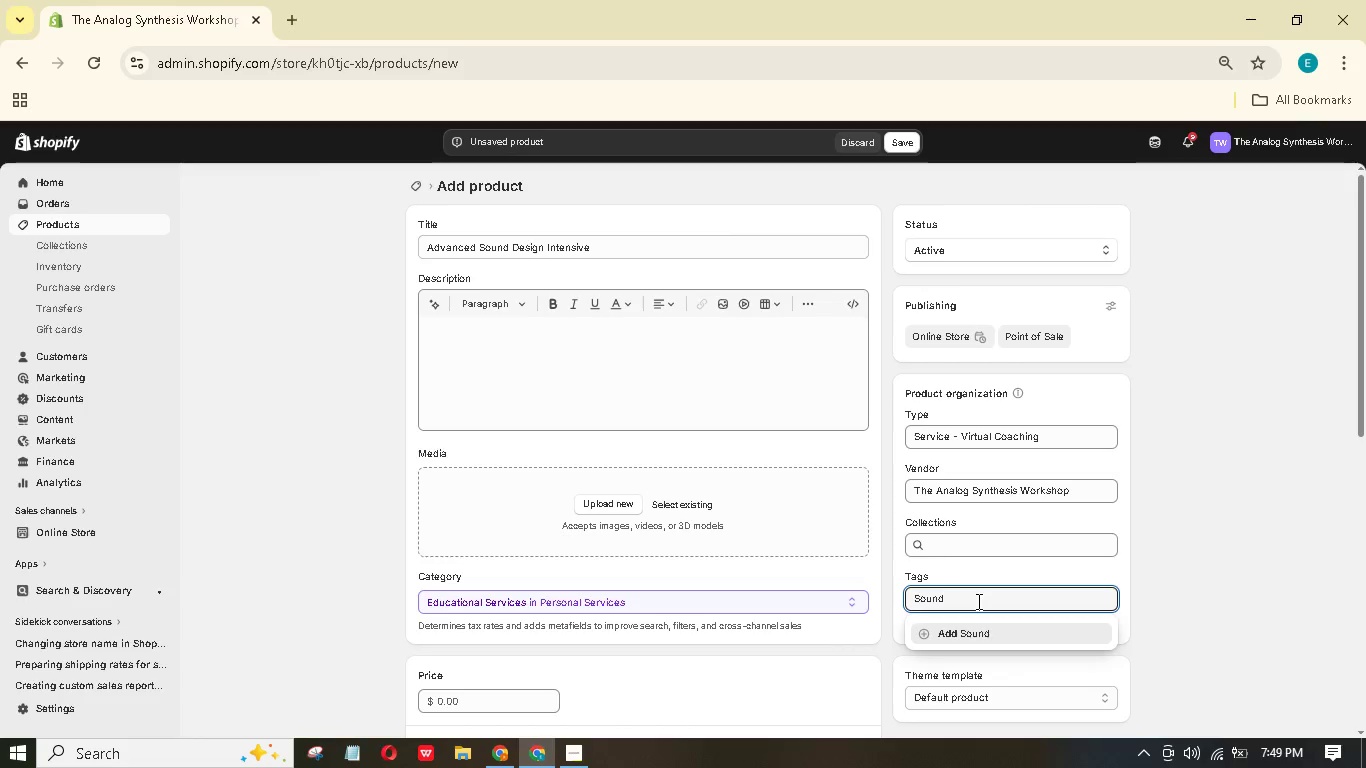 
wait(21.39)
 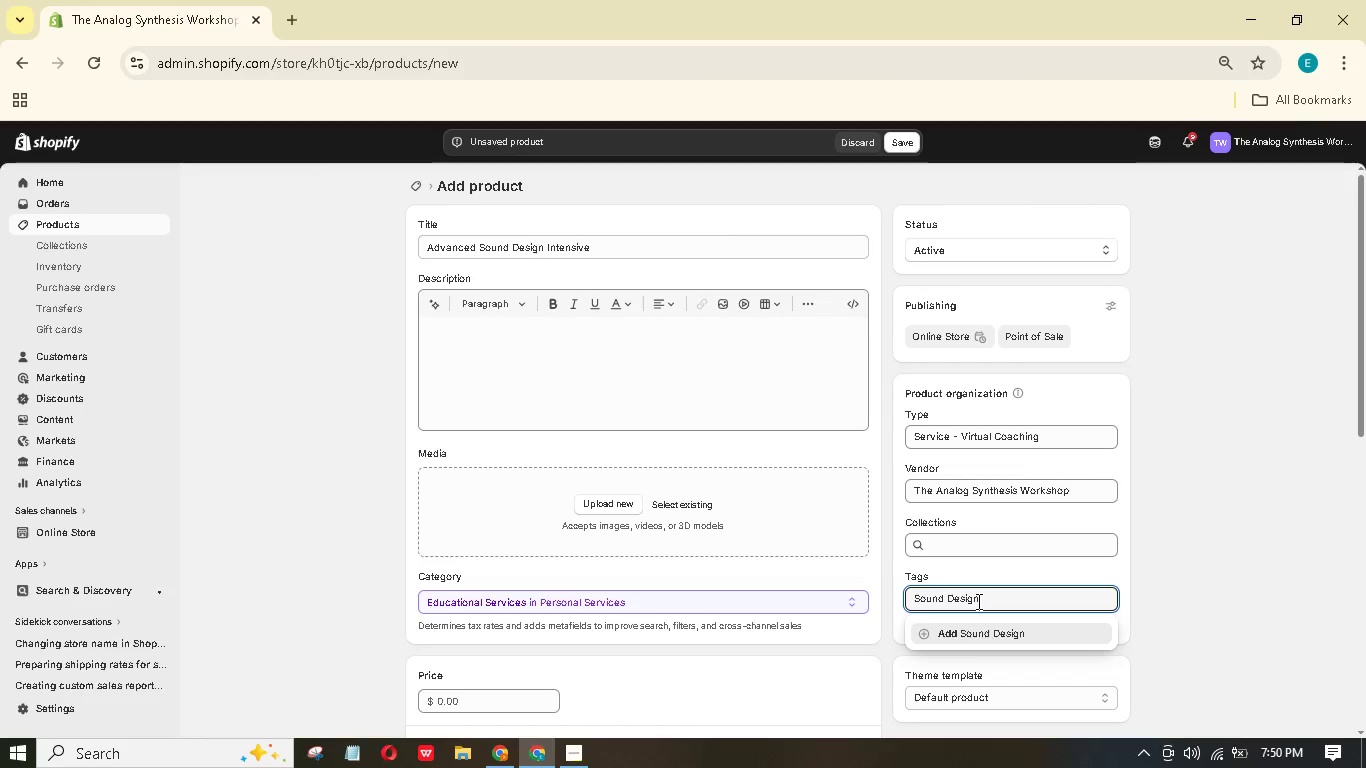 
left_click([1207, 476])
 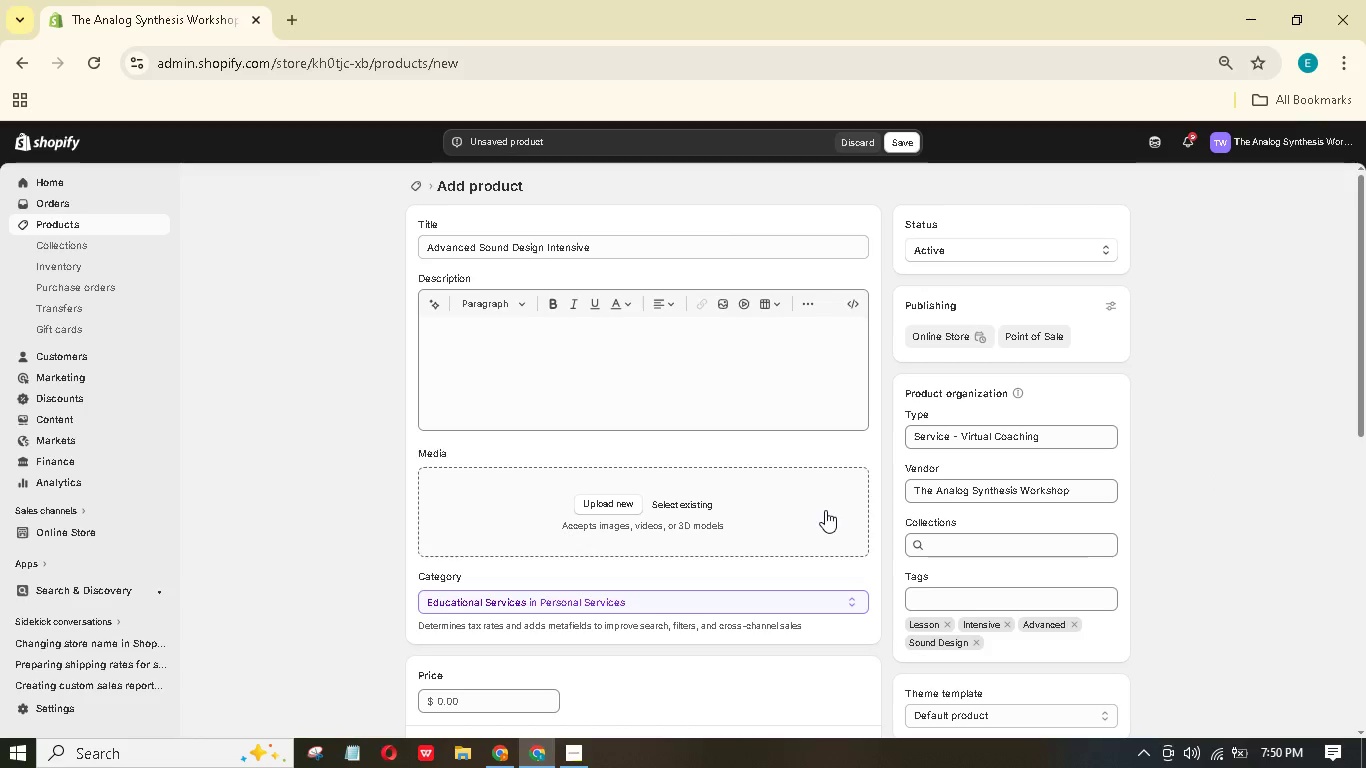 
scroll: coordinate [777, 567], scroll_direction: down, amount: 1.0
 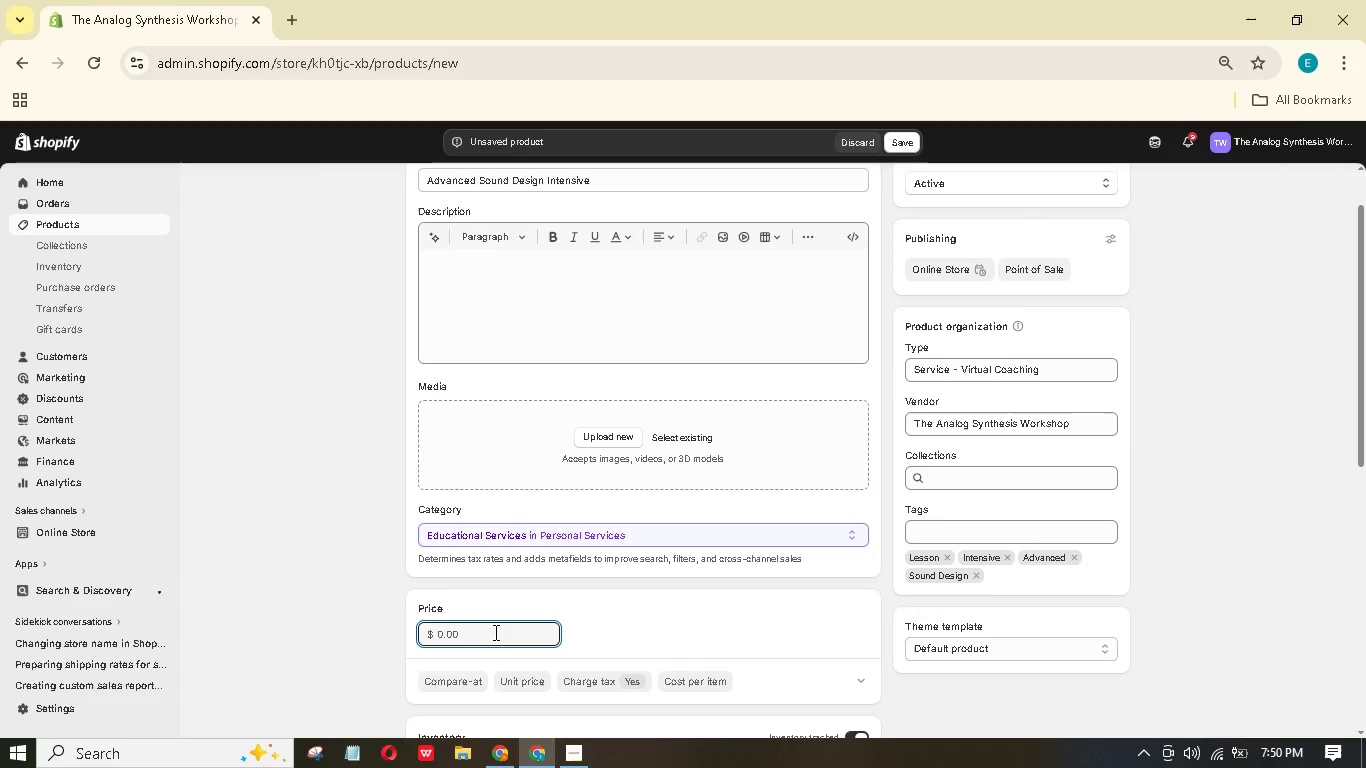 
key(Numpad1)
 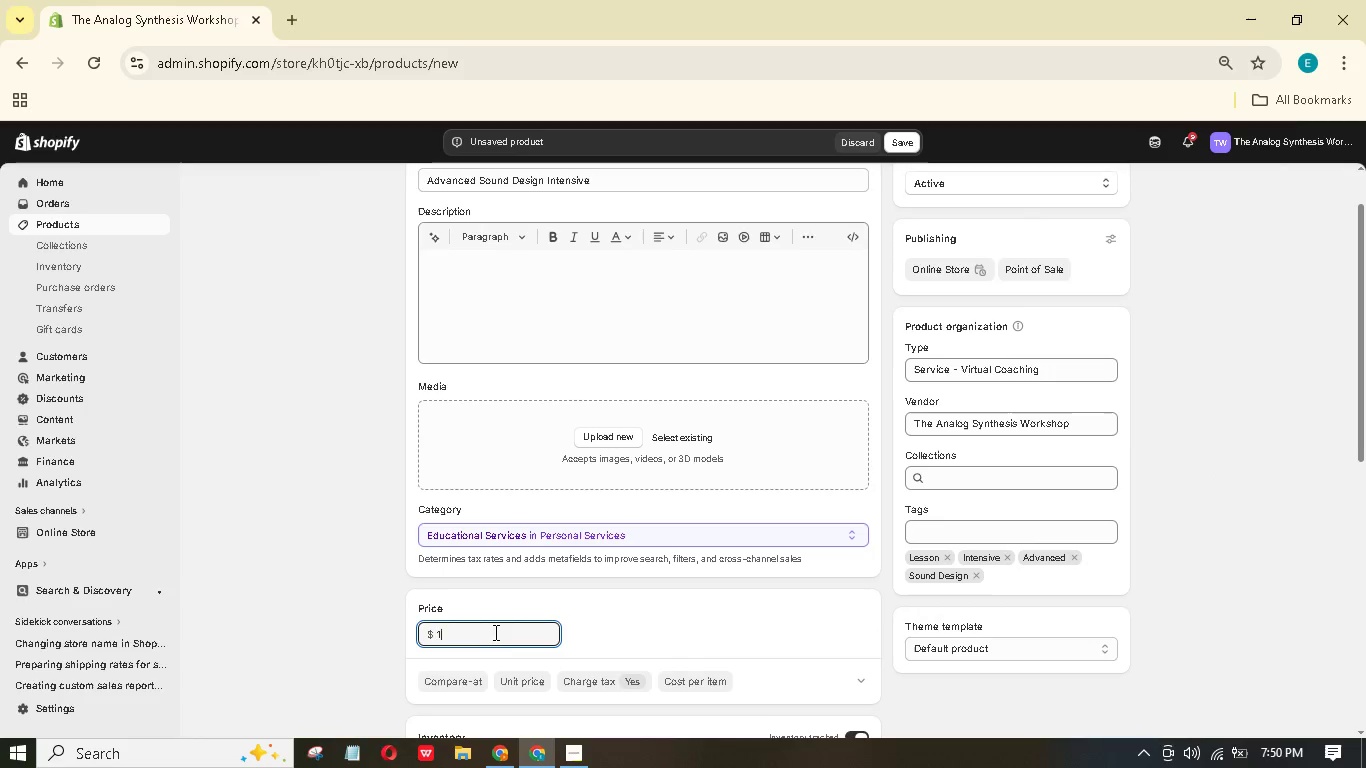 
hold_key(key=Numpad8, duration=0.31)
 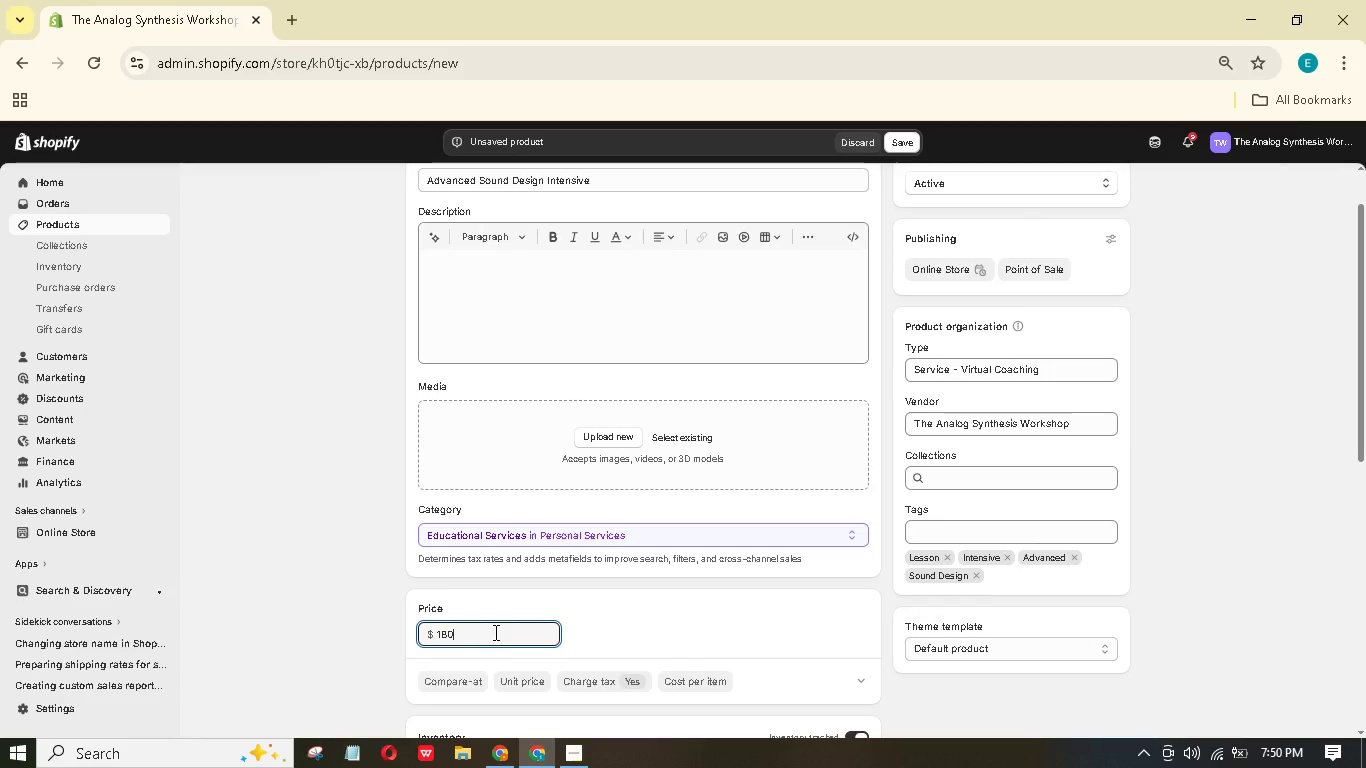 
key(Numpad0)
 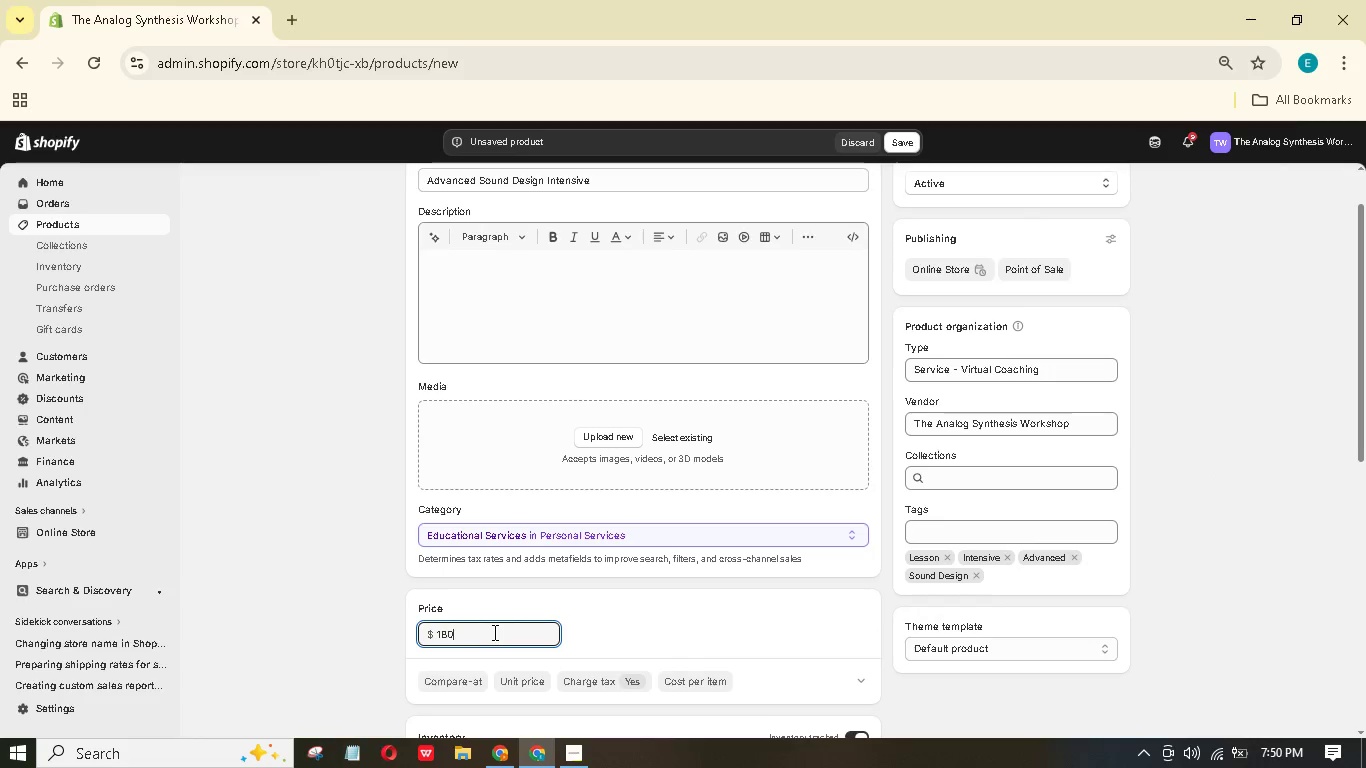 
scroll: coordinate [491, 633], scroll_direction: down, amount: 2.0
 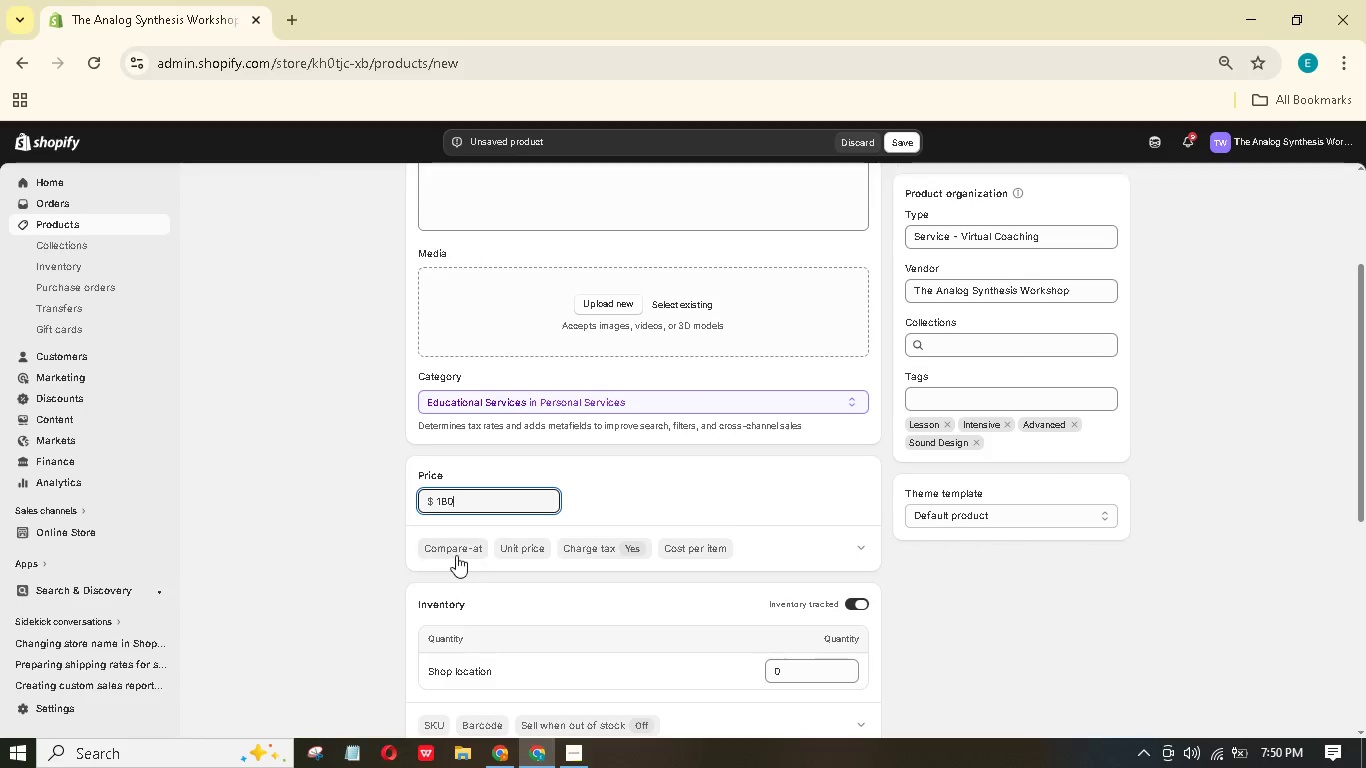 
left_click([456, 555])
 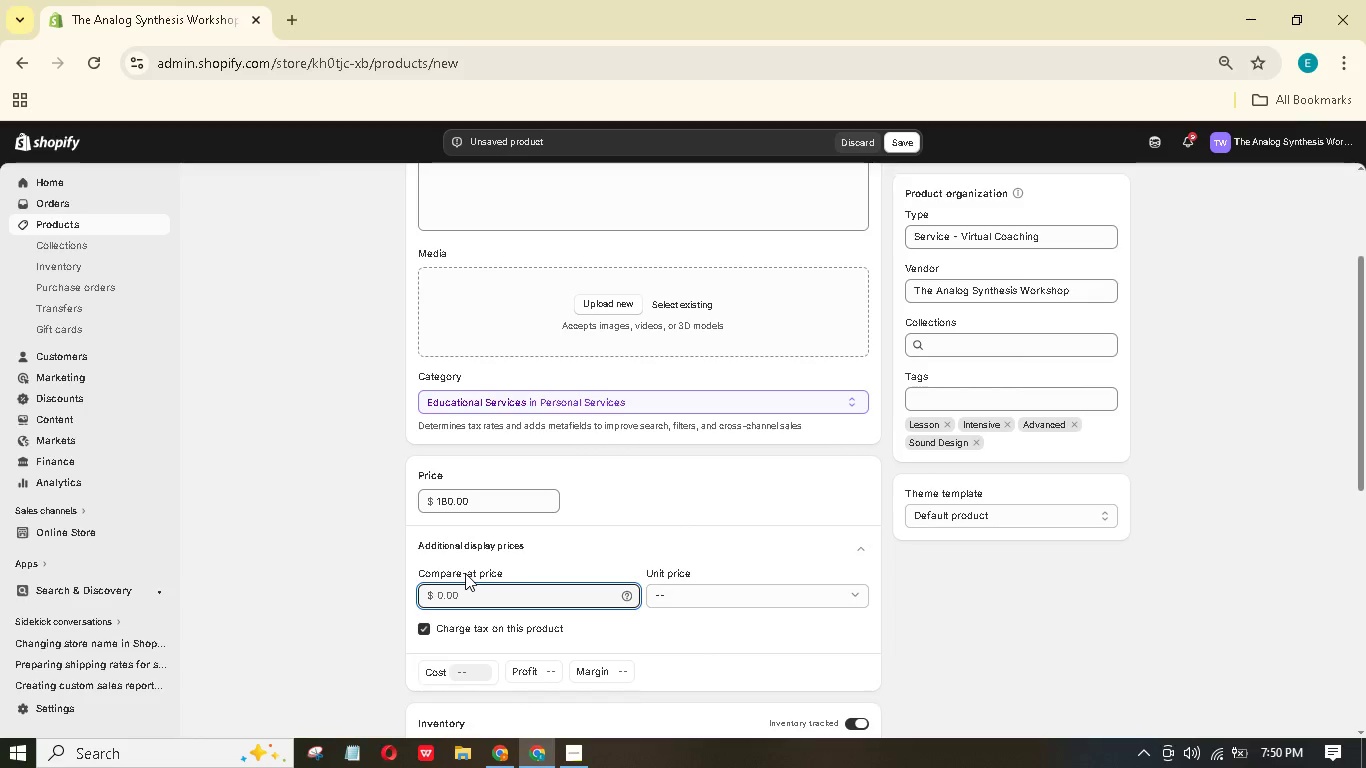 
key(Numpad2)
 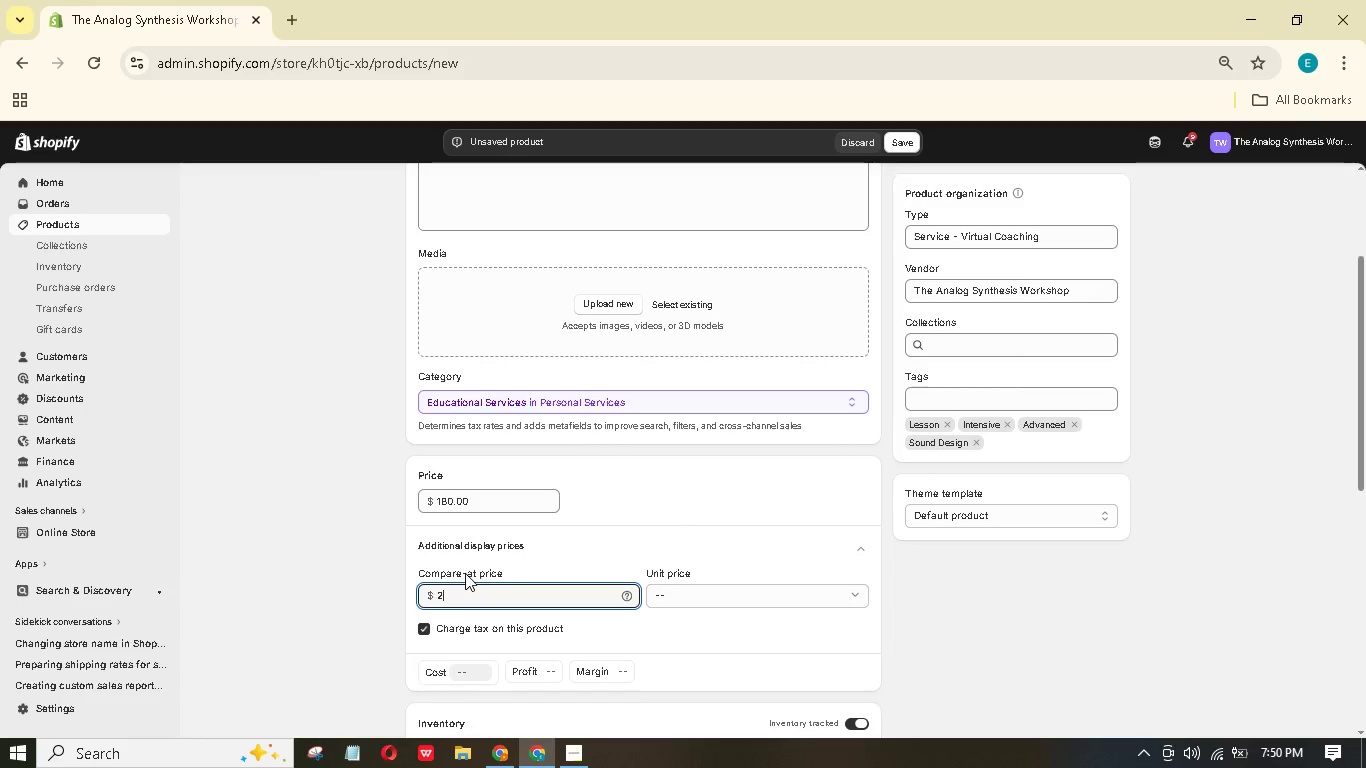 
hold_key(key=Numpad5, duration=0.34)
 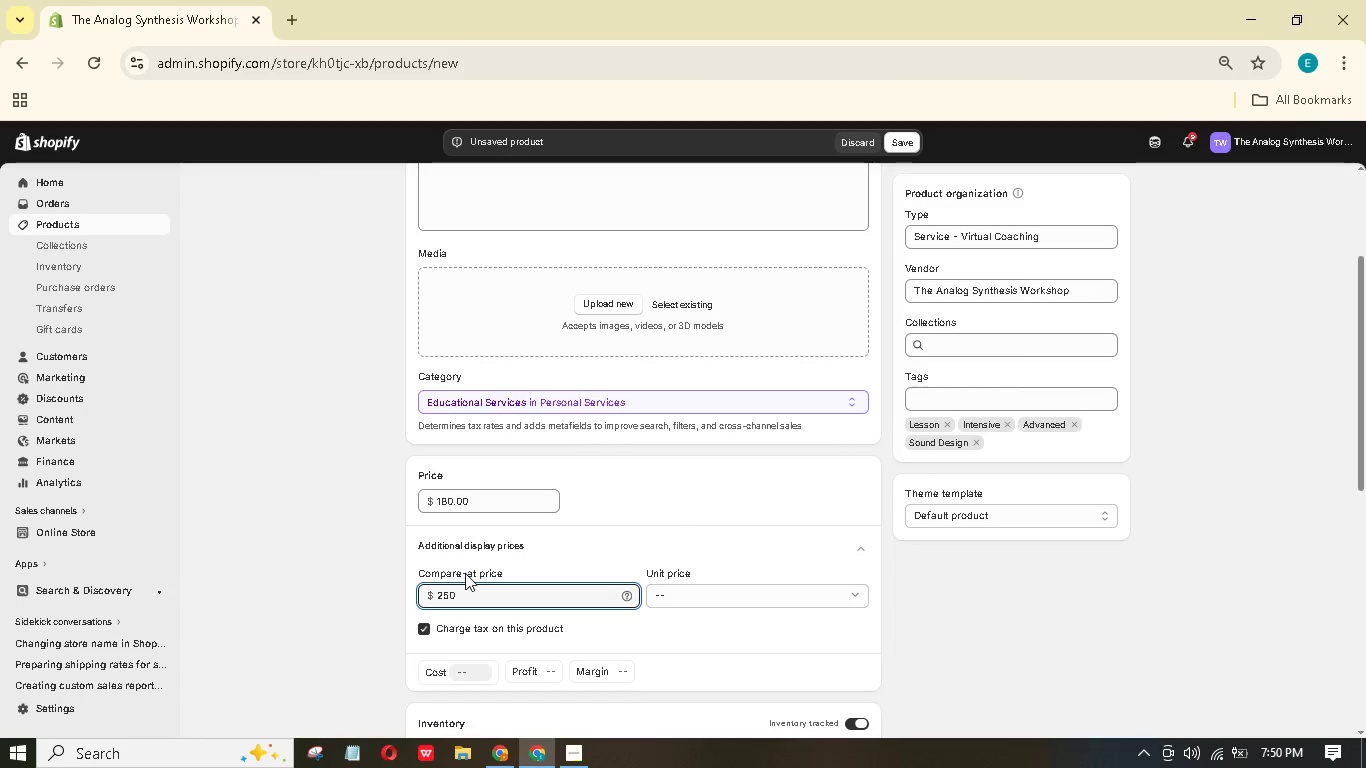 
key(Numpad0)
 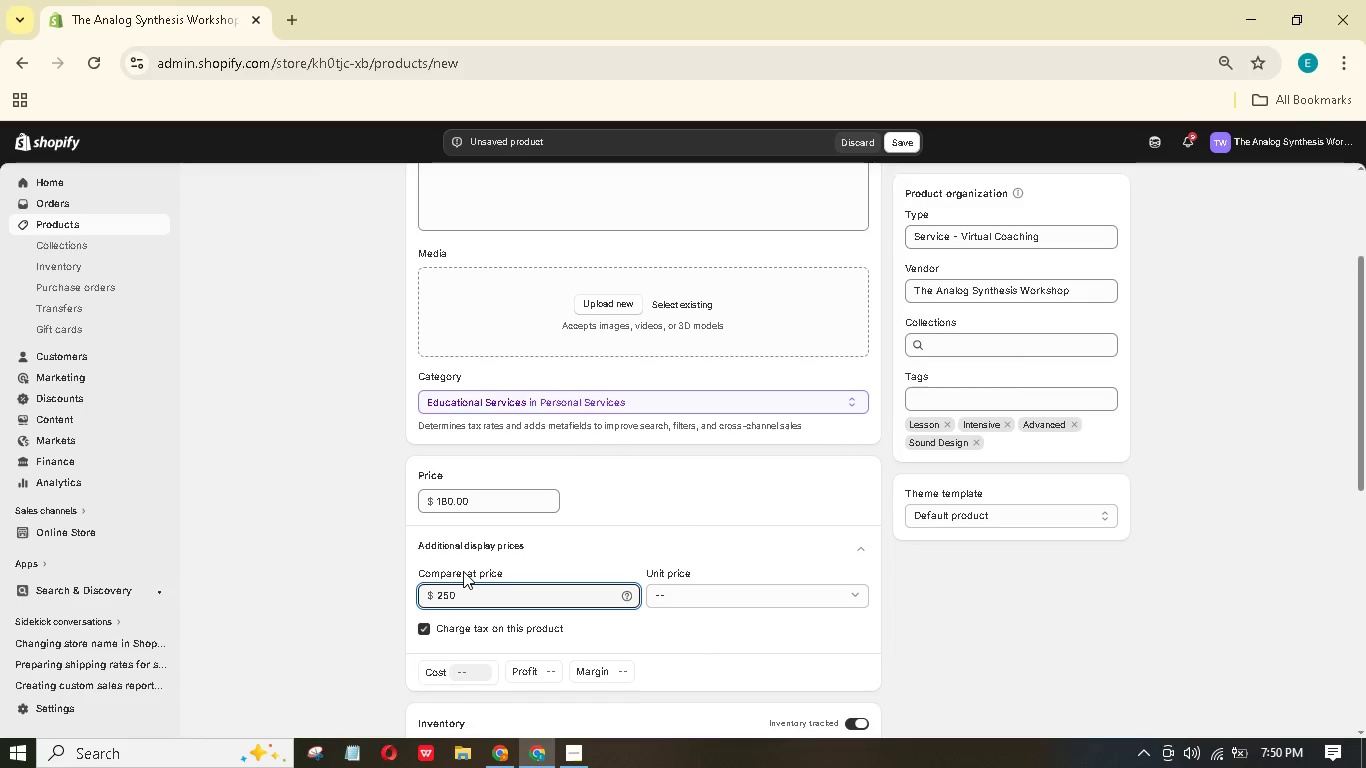 
scroll: coordinate [461, 571], scroll_direction: down, amount: 4.0
 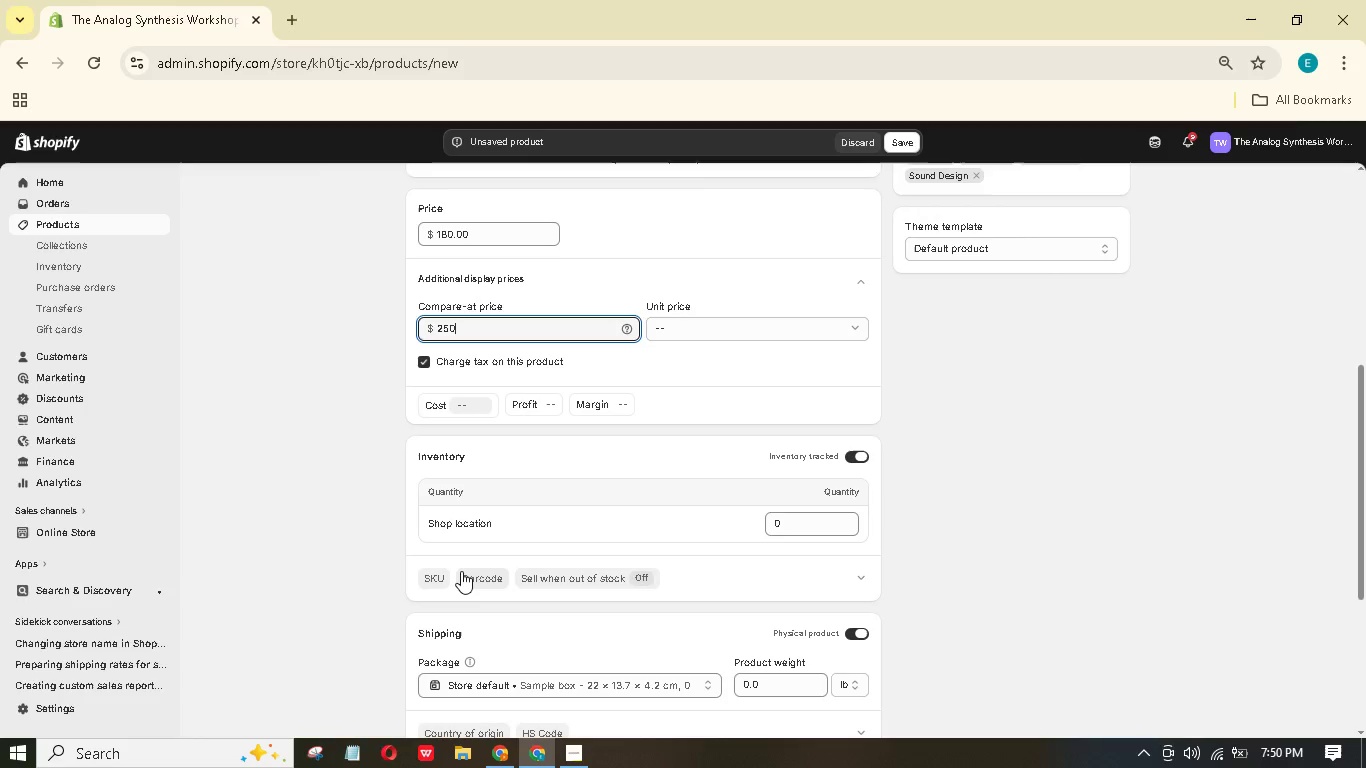 
wait(8.01)
 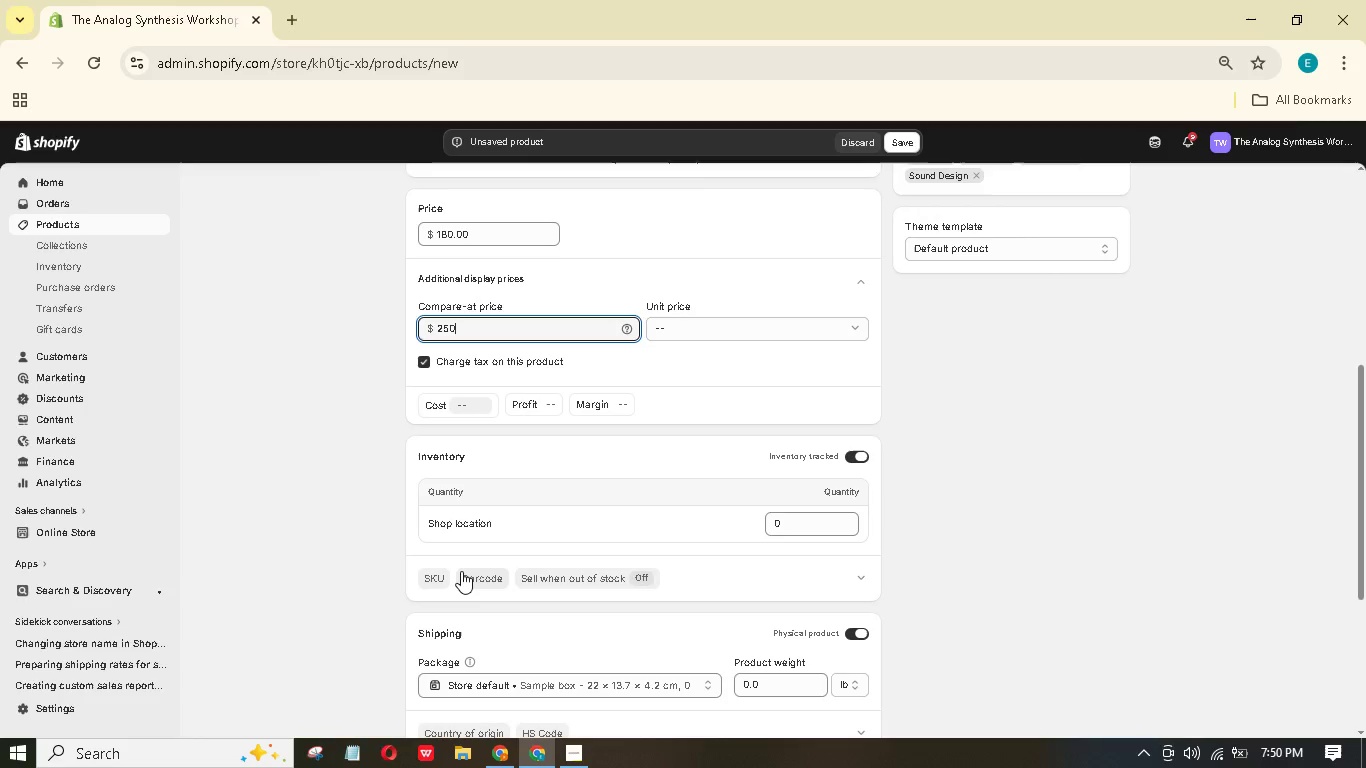 
left_click([857, 455])
 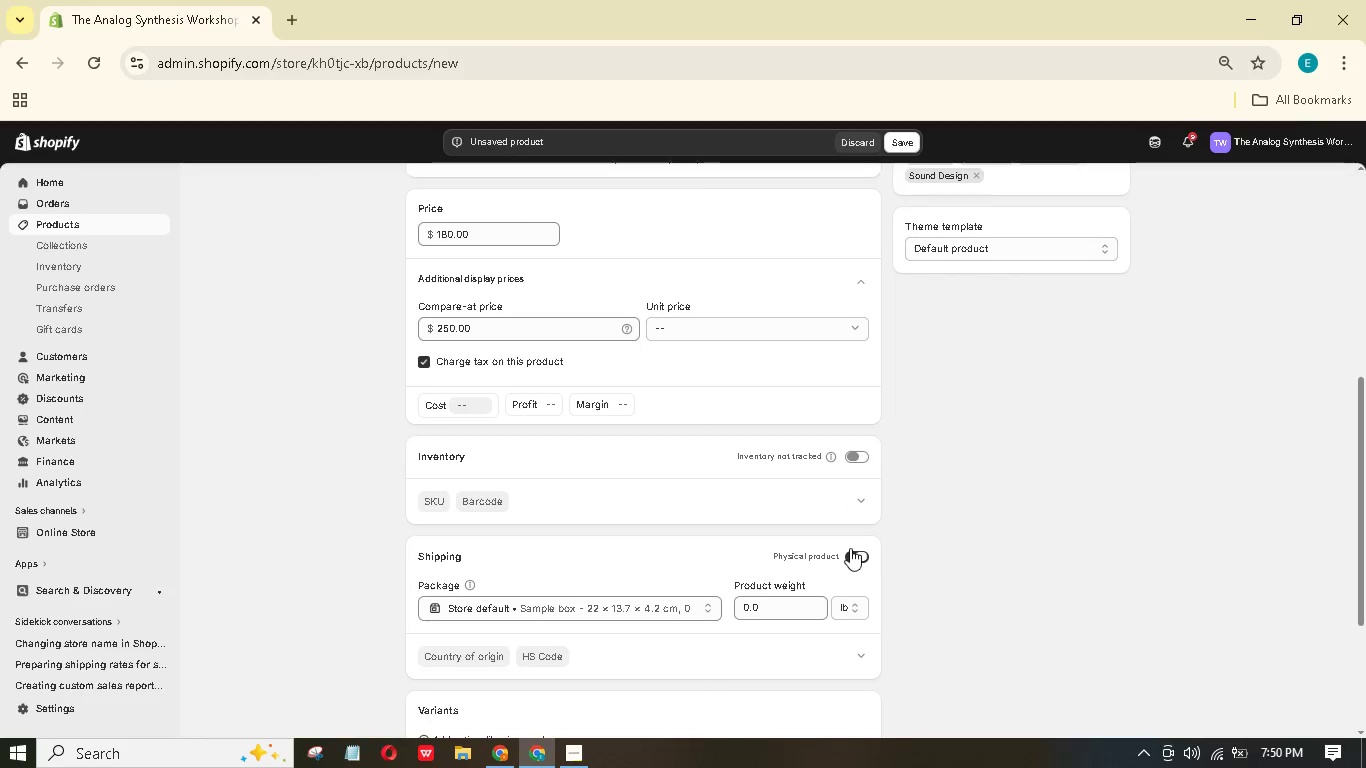 
left_click([852, 555])
 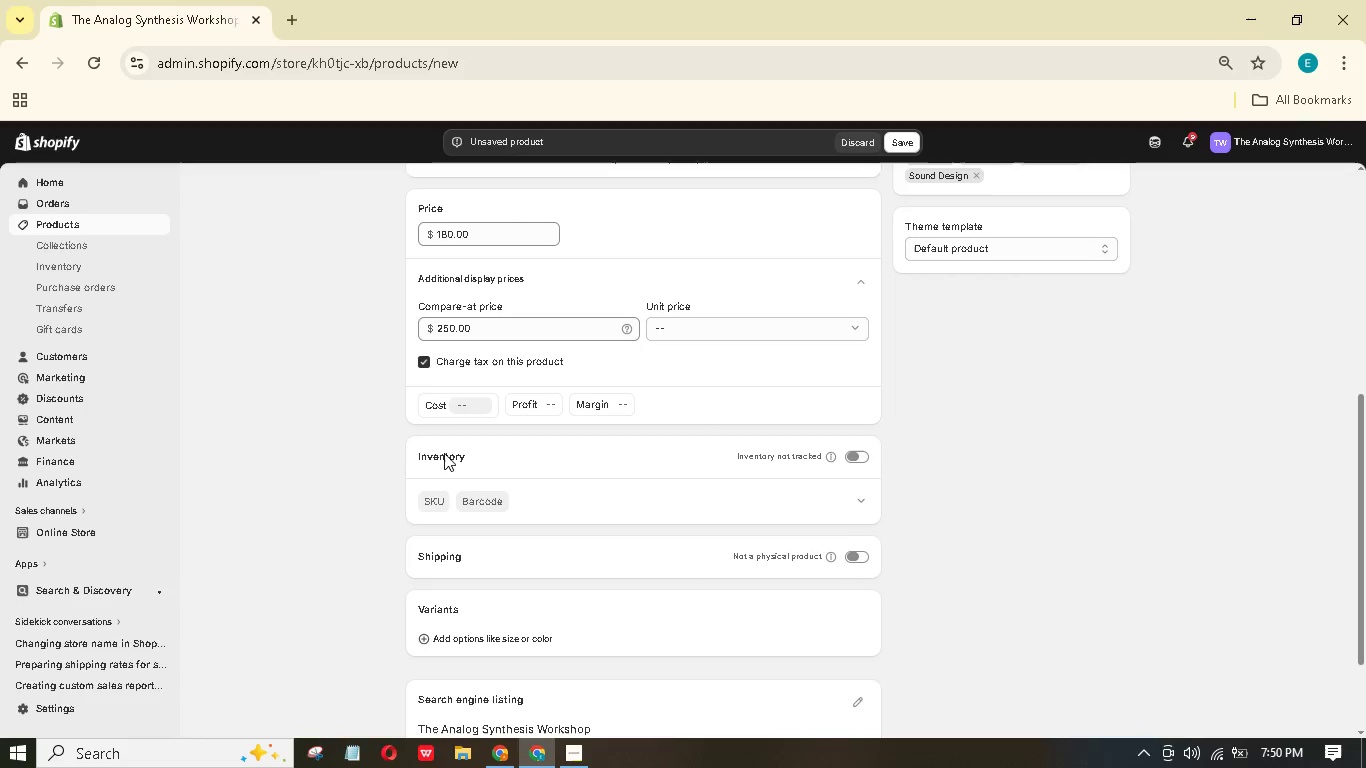 
mouse_move([454, 482])
 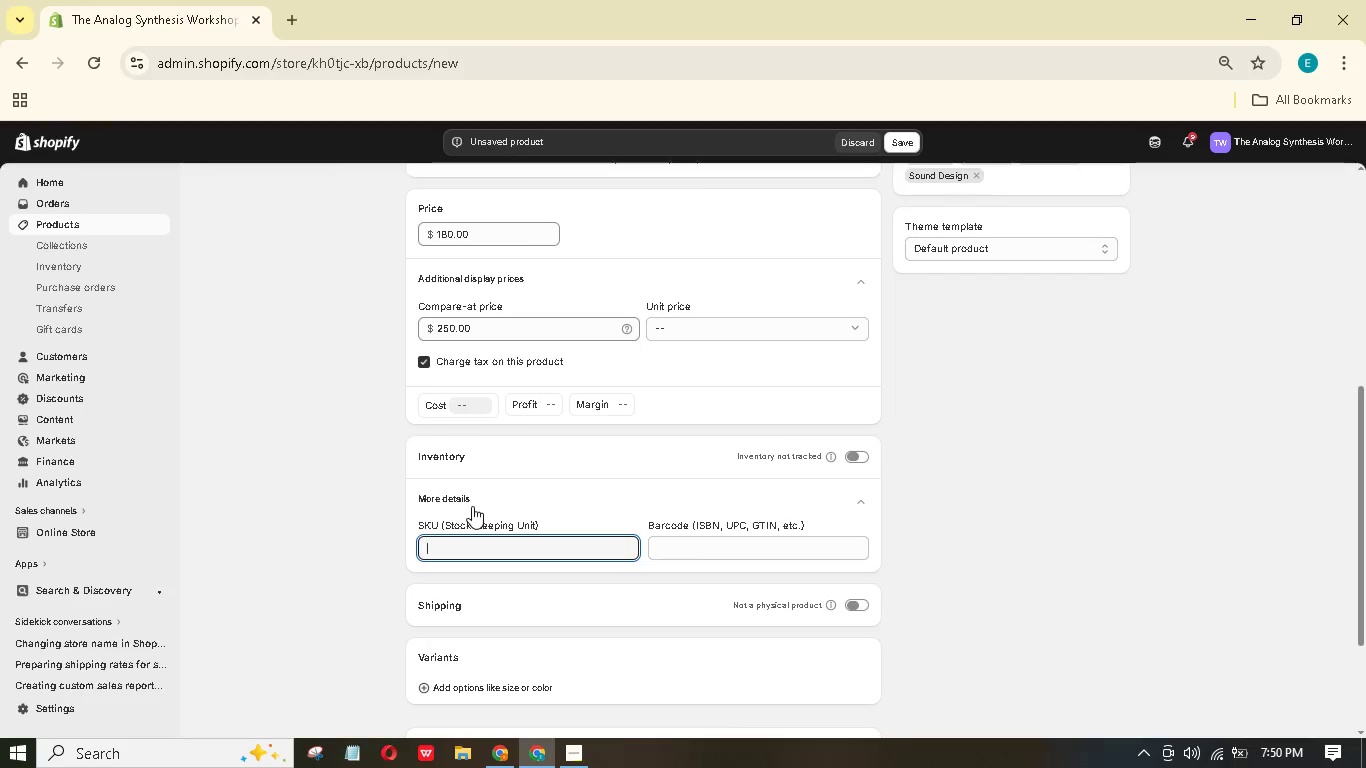 
type(ASW-LESSON-02)
 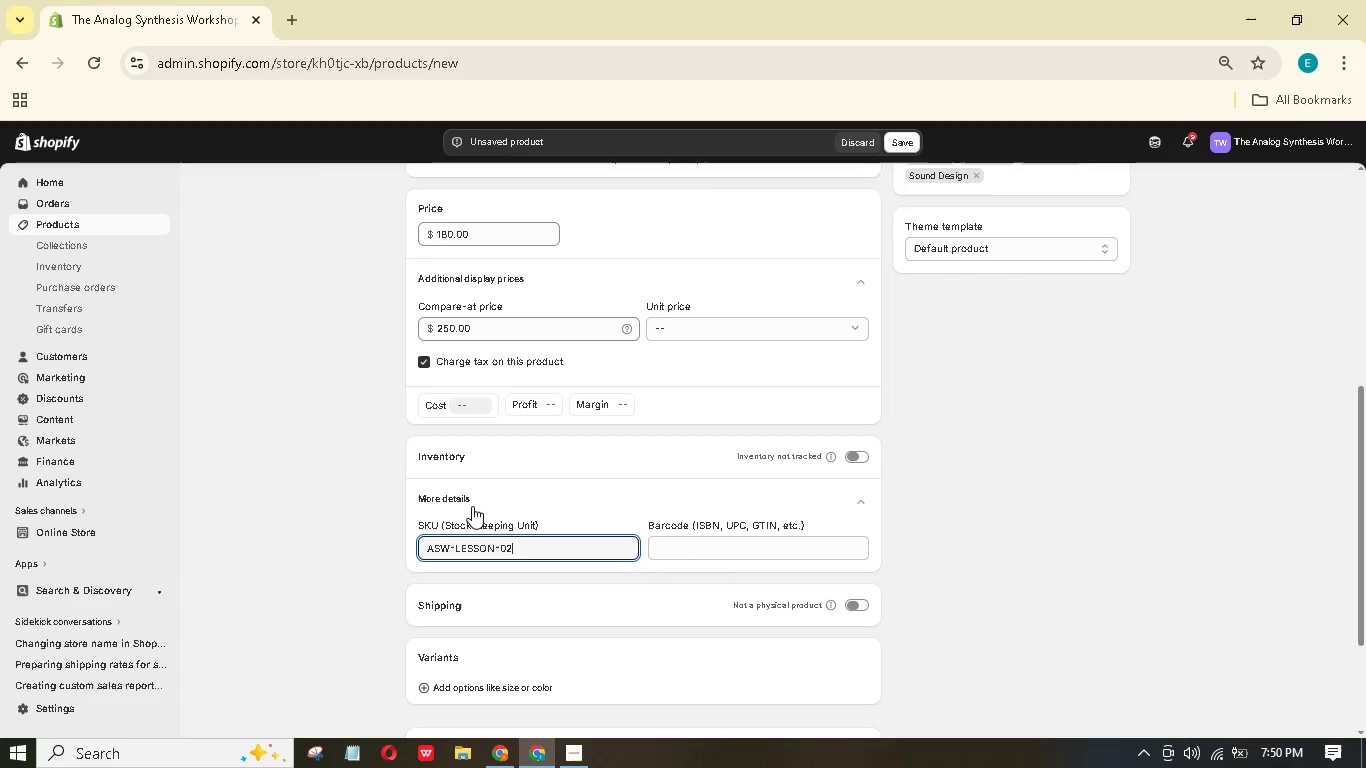 
wait(7.91)
 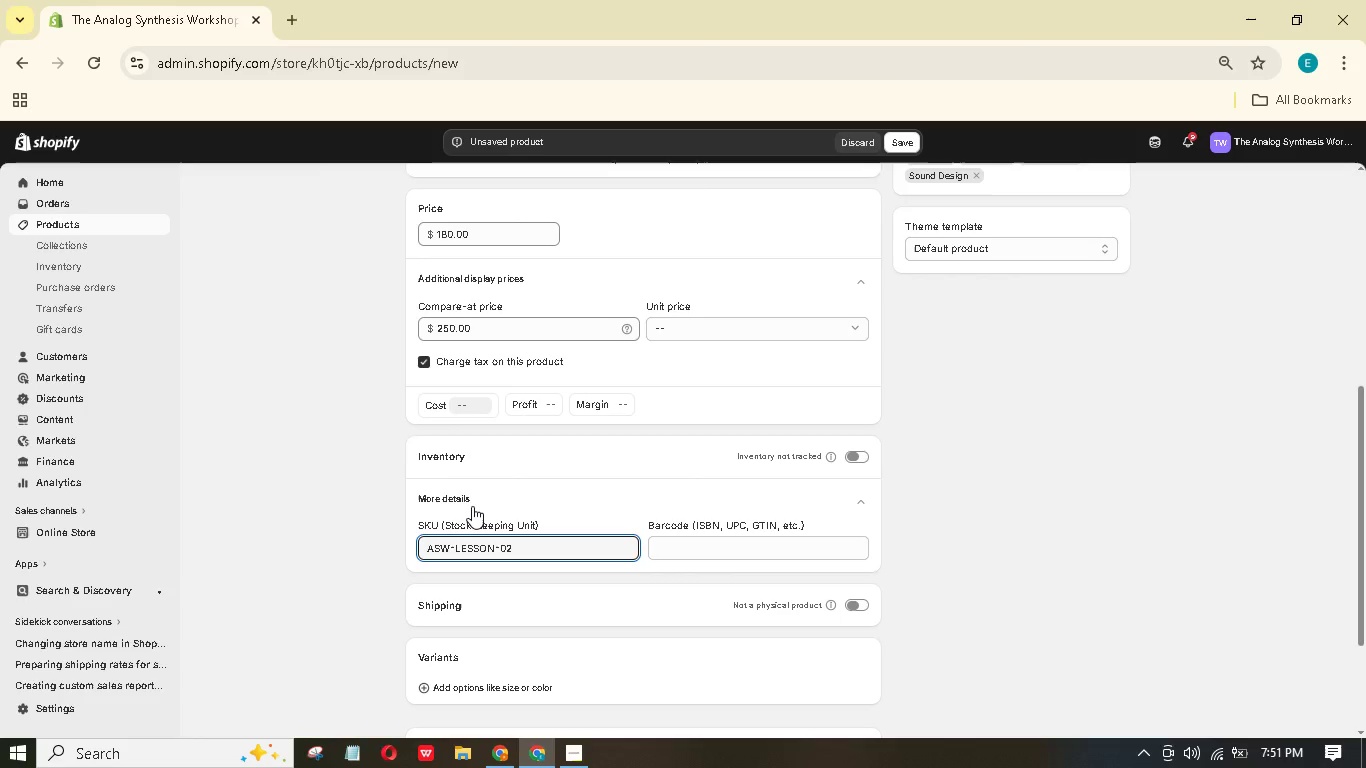 
scroll: coordinate [510, 503], scroll_direction: down, amount: 4.0
 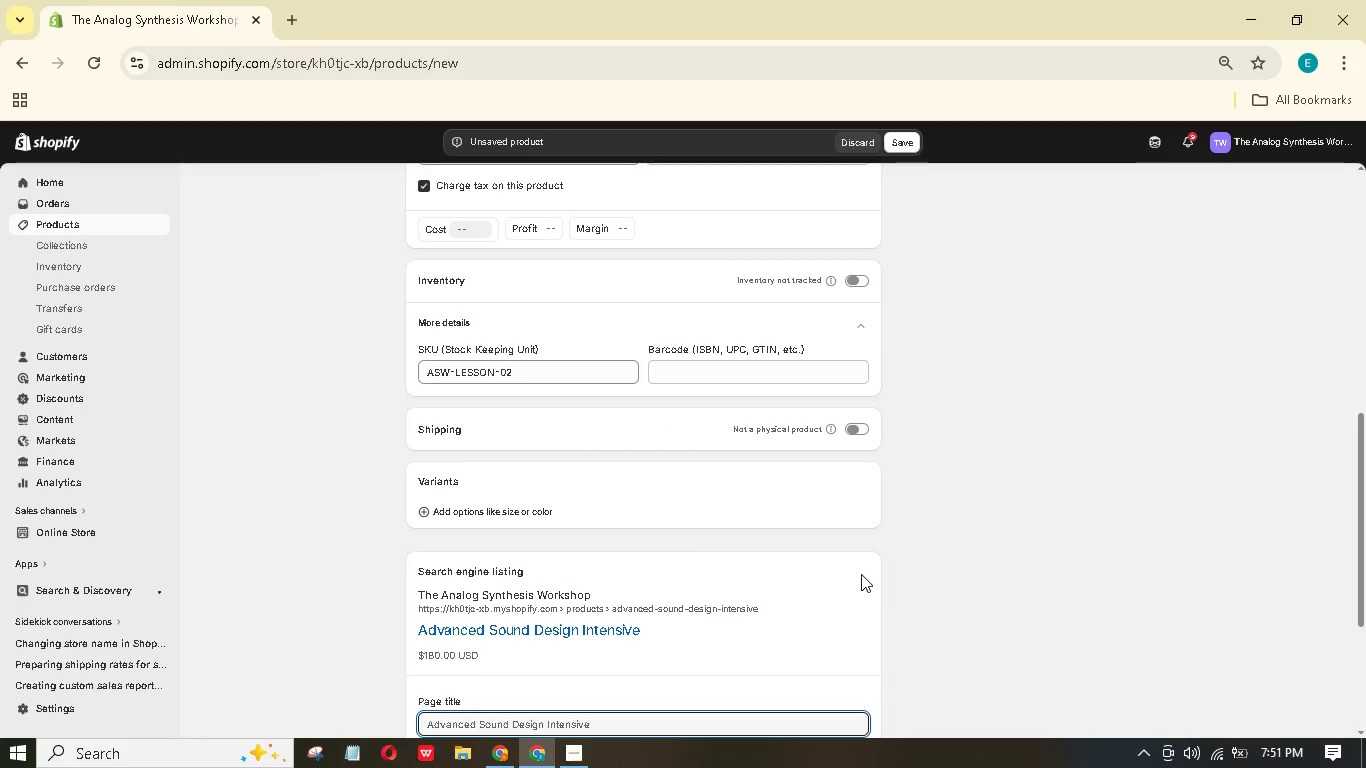 
wait(7.91)
 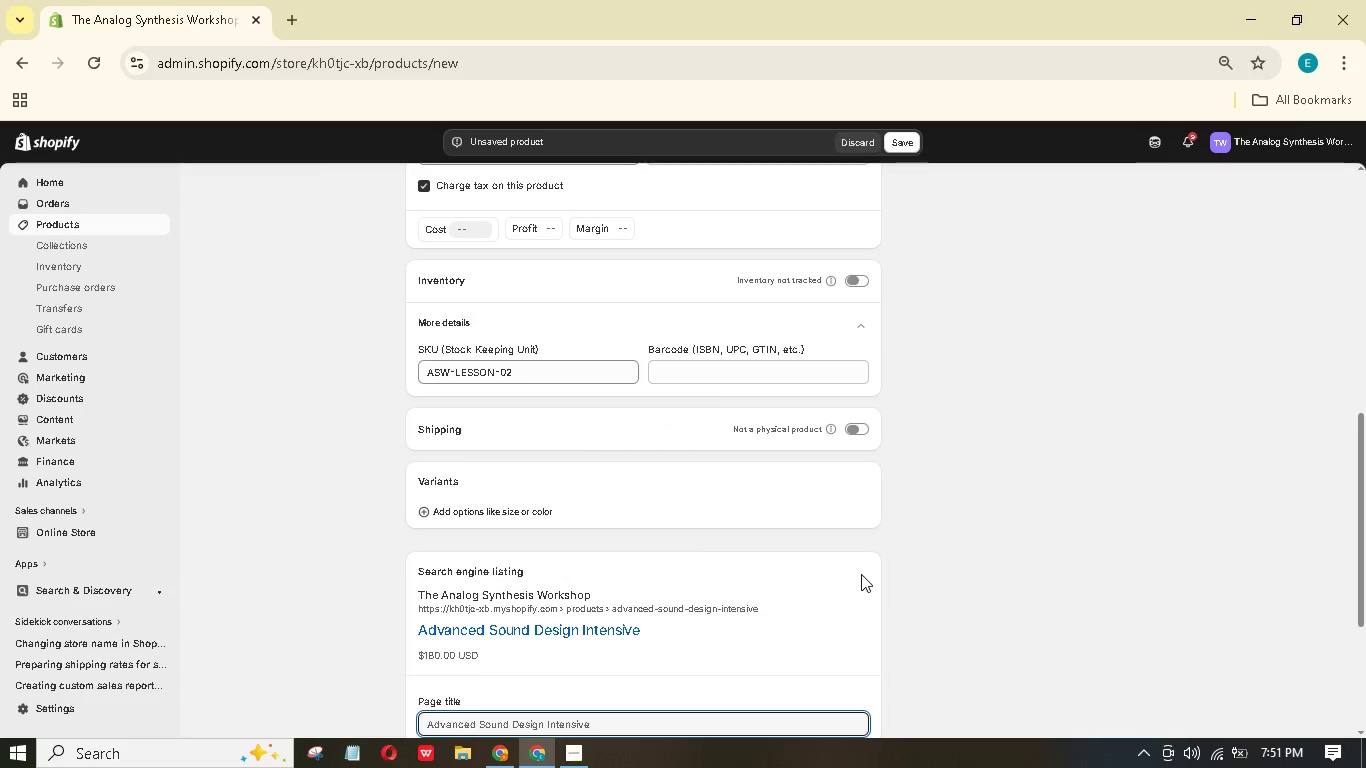 
scroll: coordinate [762, 593], scroll_direction: down, amount: 5.0
 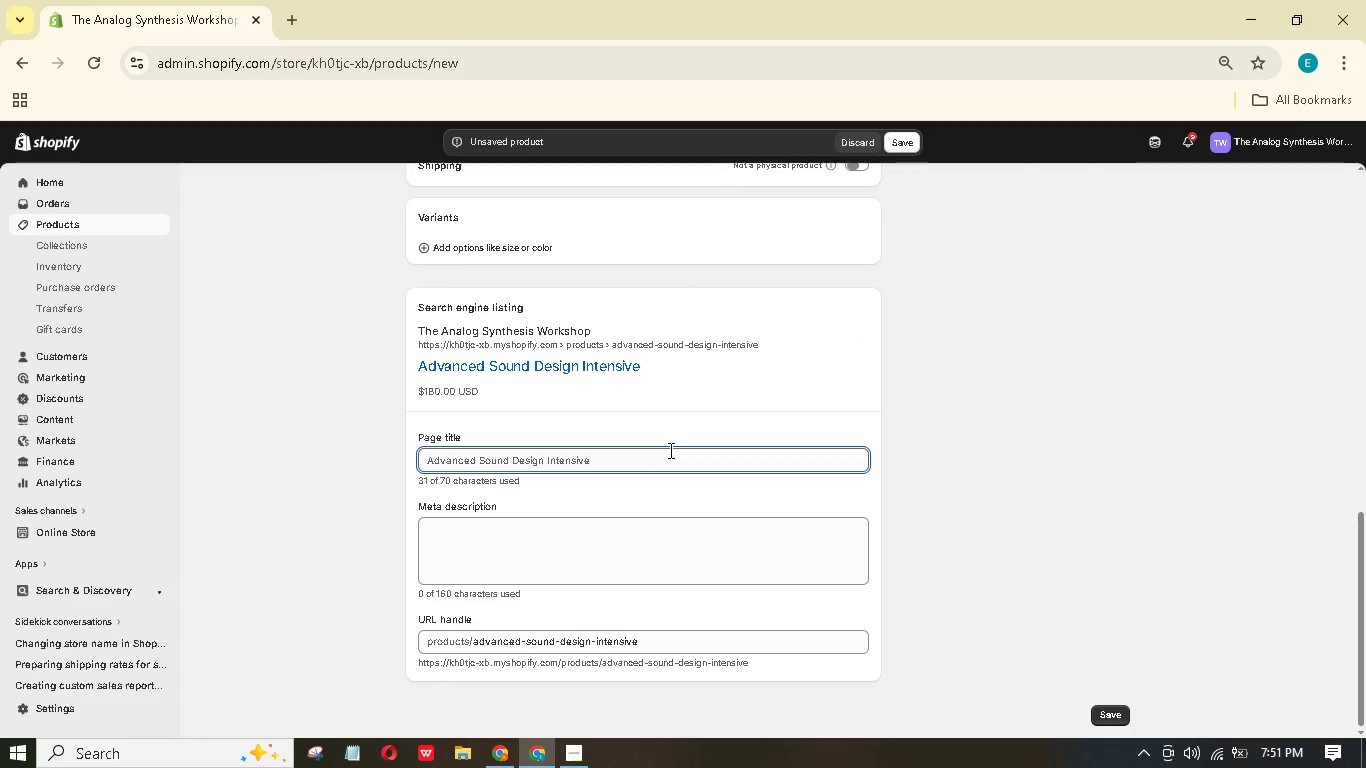 
left_click([669, 450])
 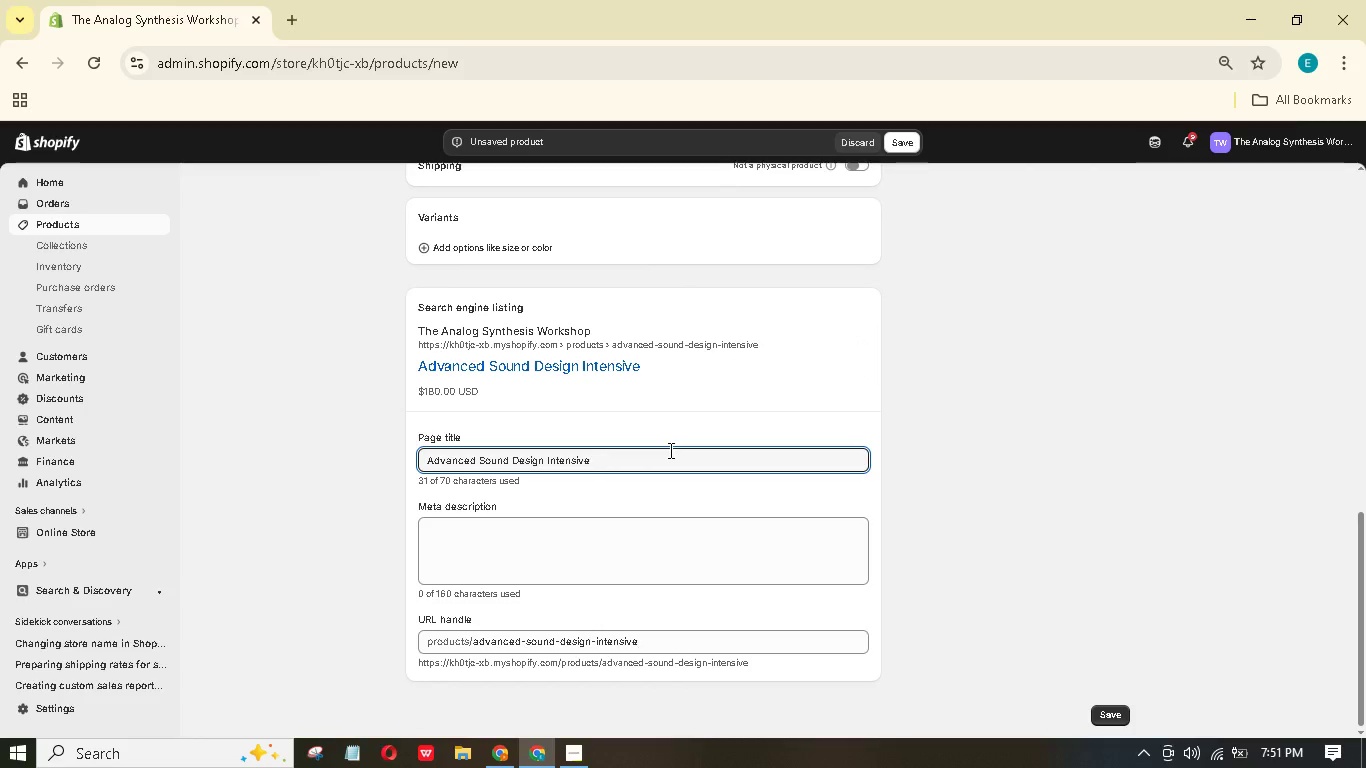 
type( - 2-Hour Synh Coaching)
 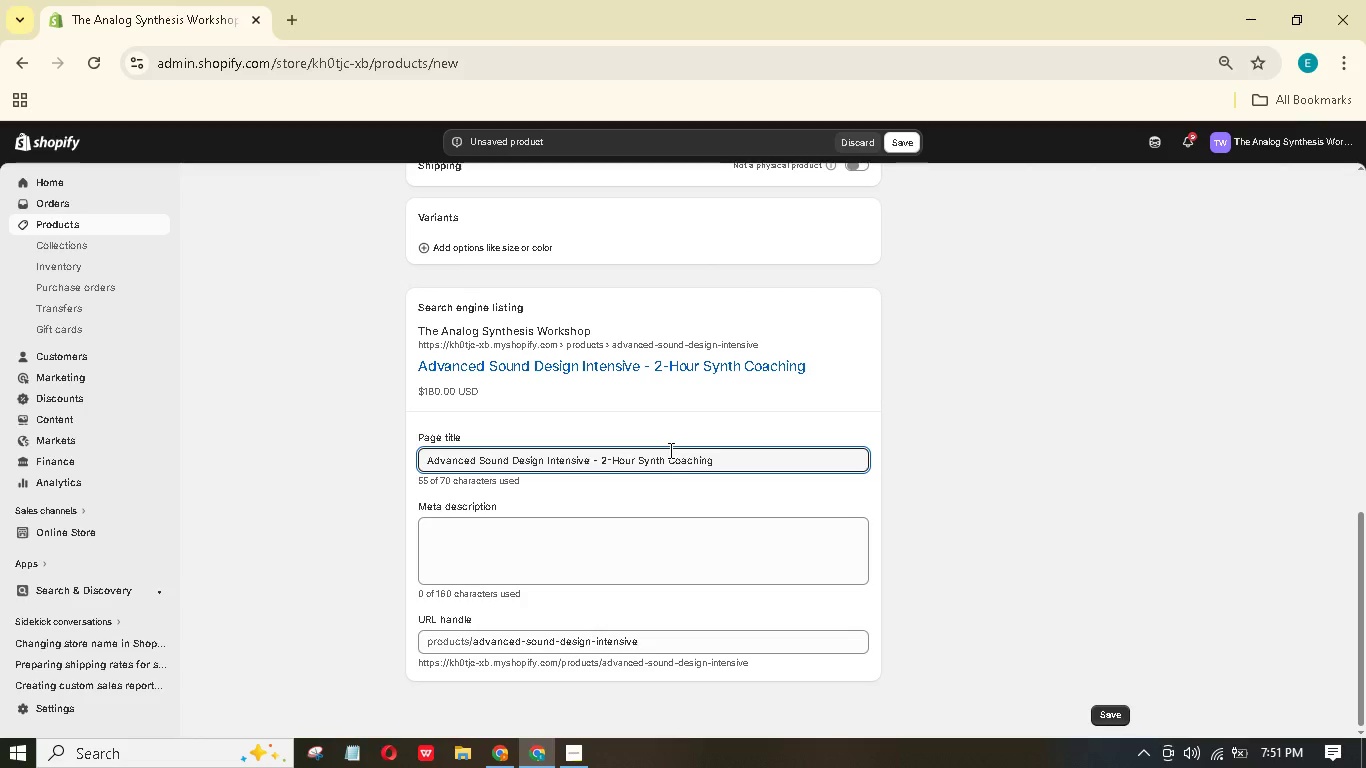 
 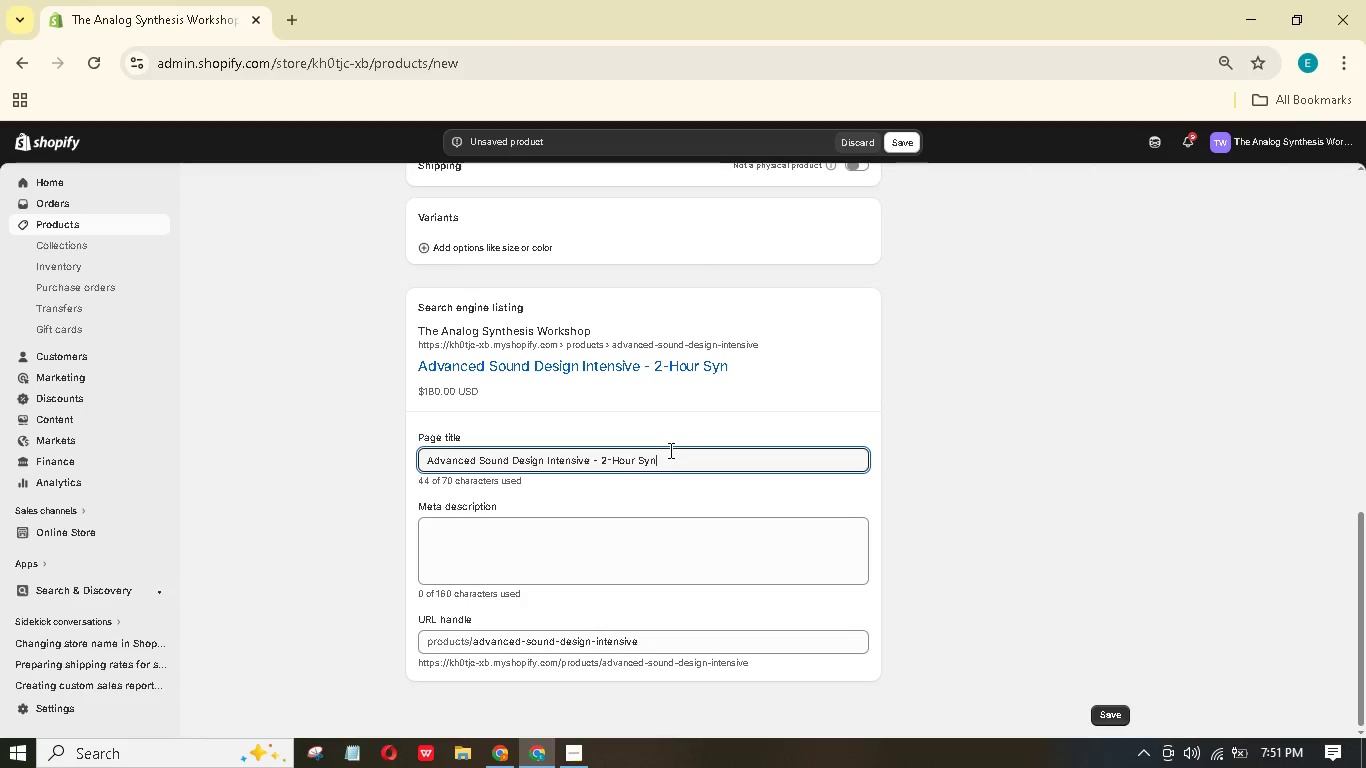 
hold_key(key=T, duration=0.31)
 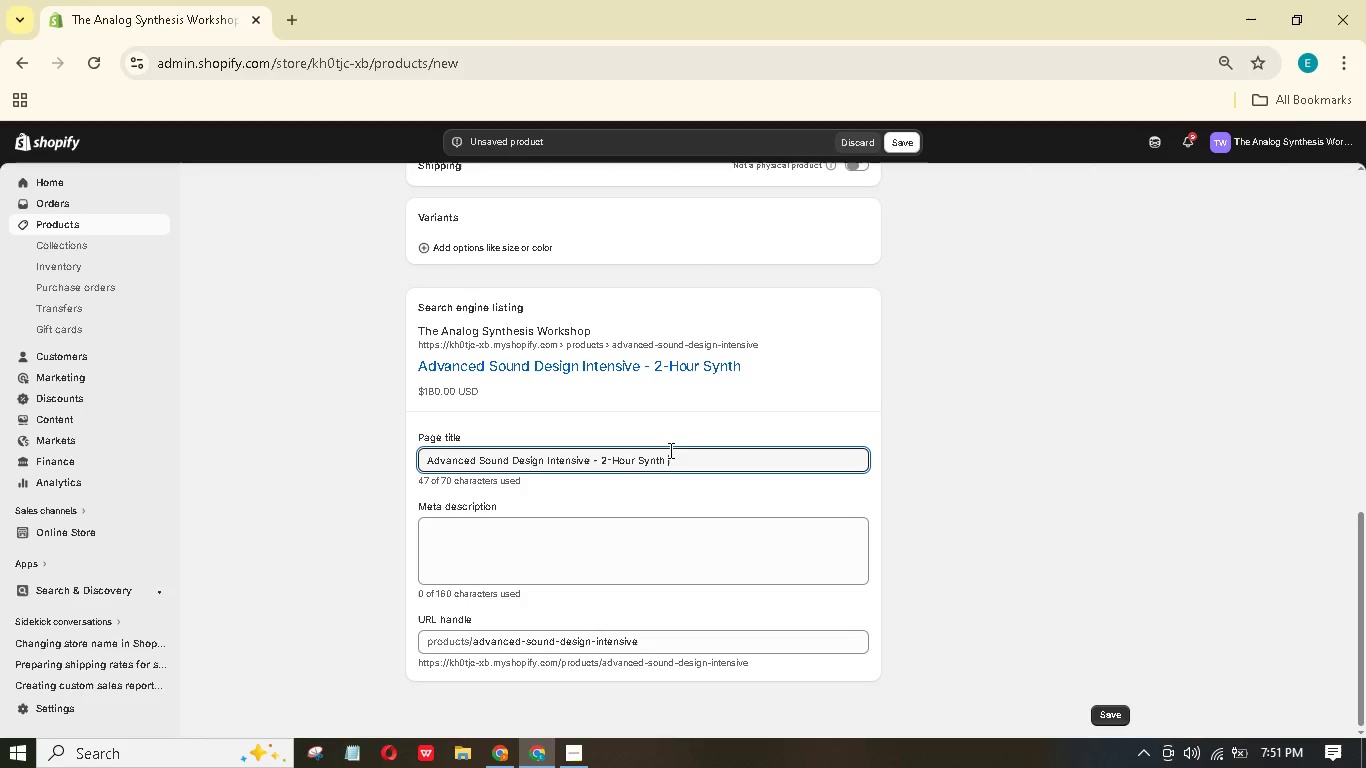 
wait(15.81)
 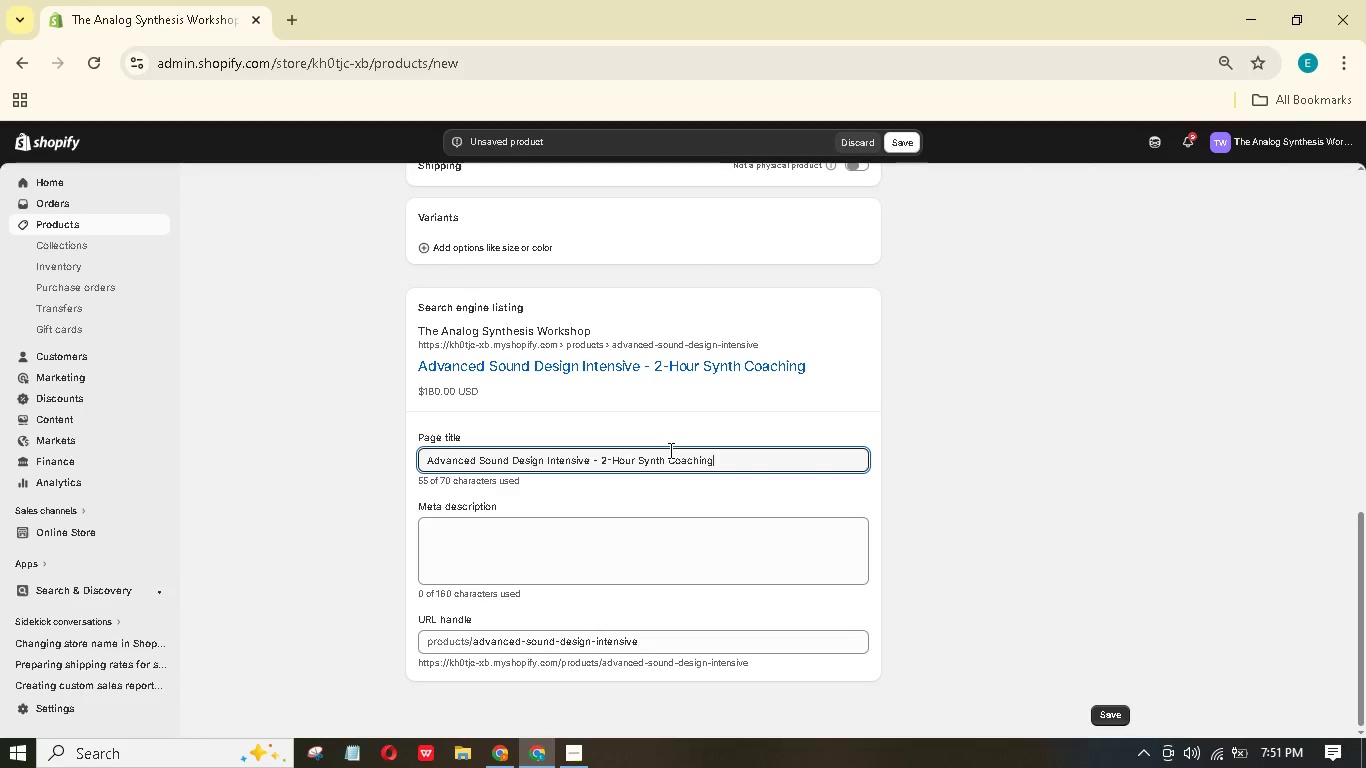 
left_click([672, 562])
 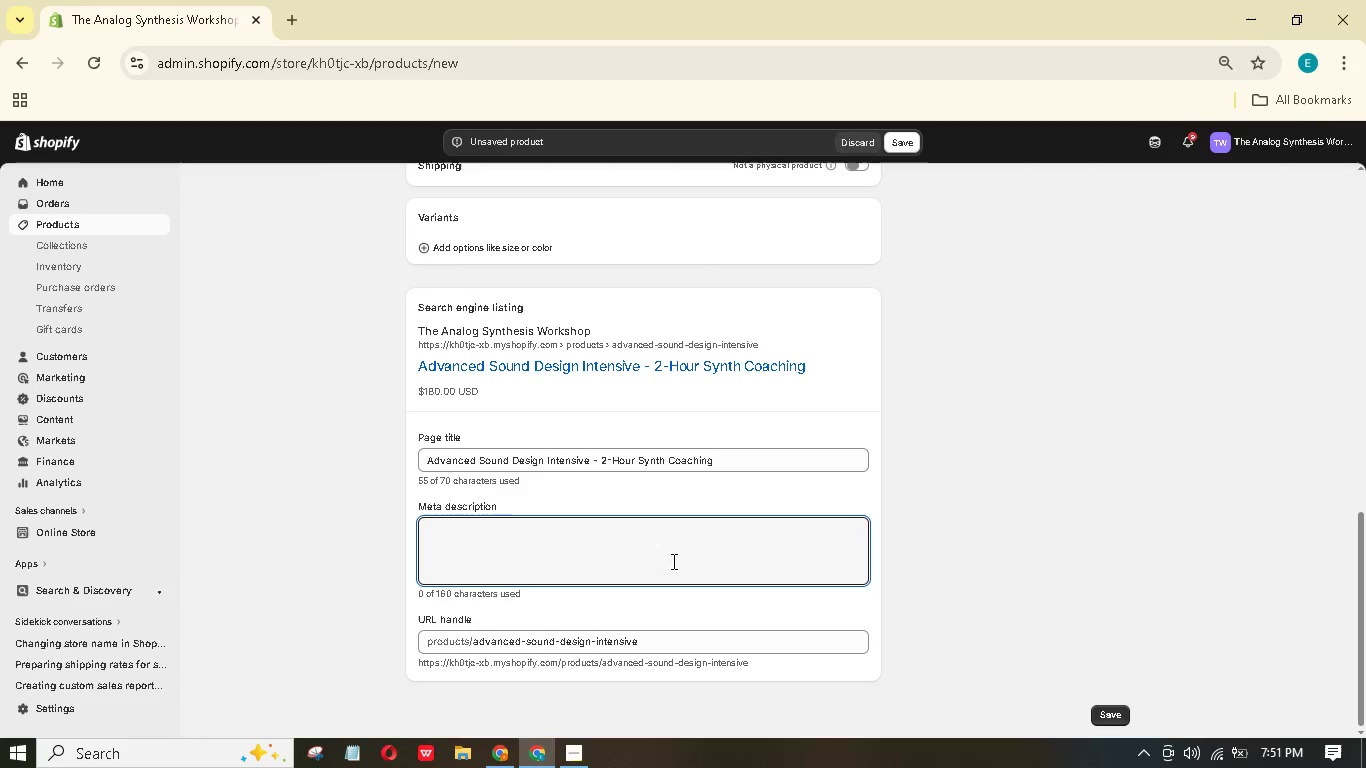 
type(Deep dive into complex modultin, west oat synth)
 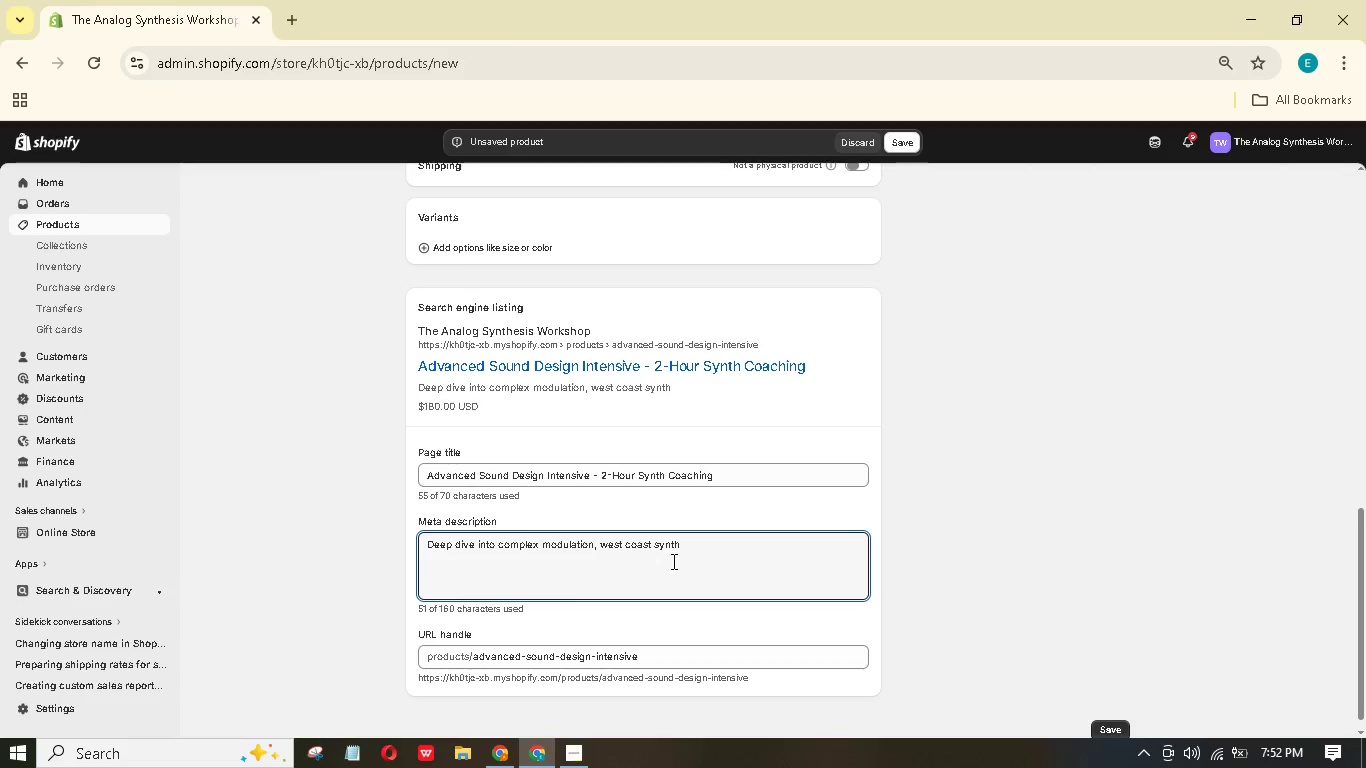 
wait(191.52)
 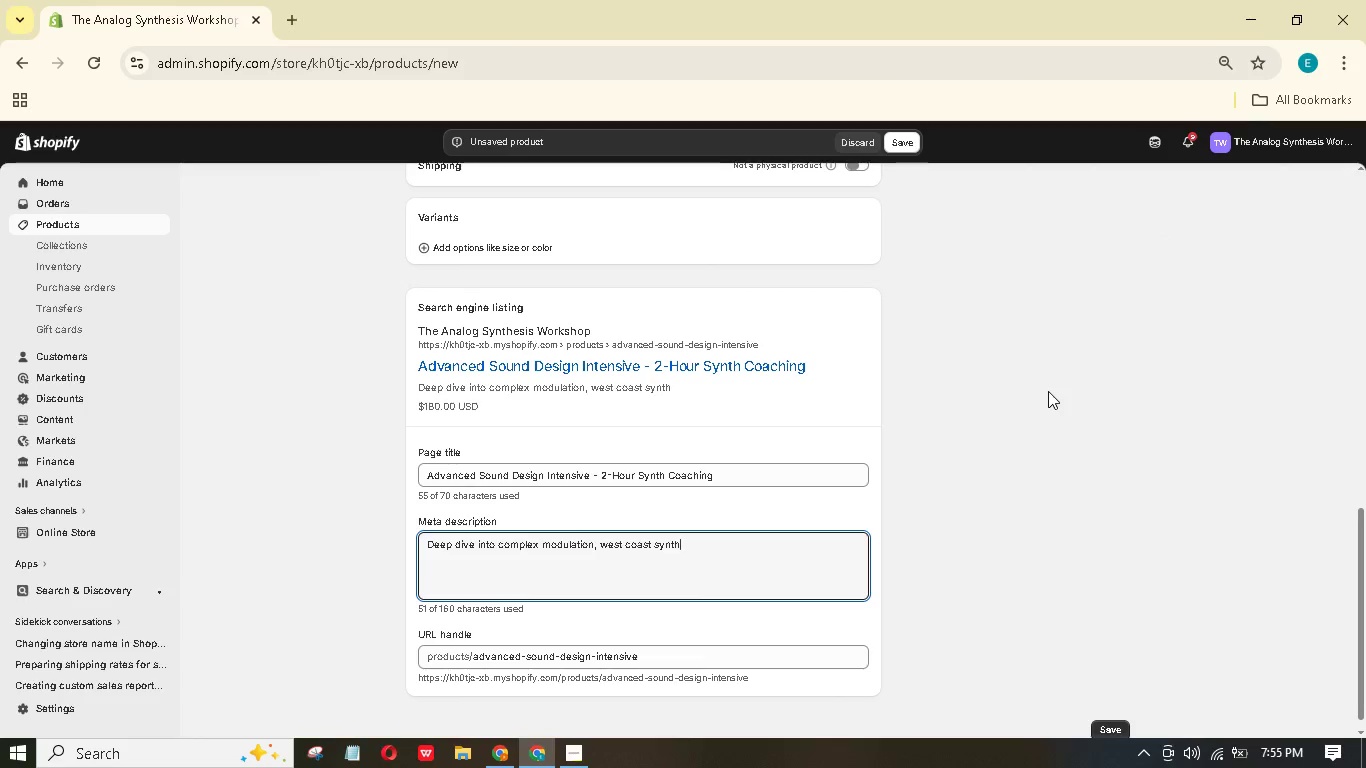 
scroll: coordinate [1035, 416], scroll_direction: down, amount: 1.0
 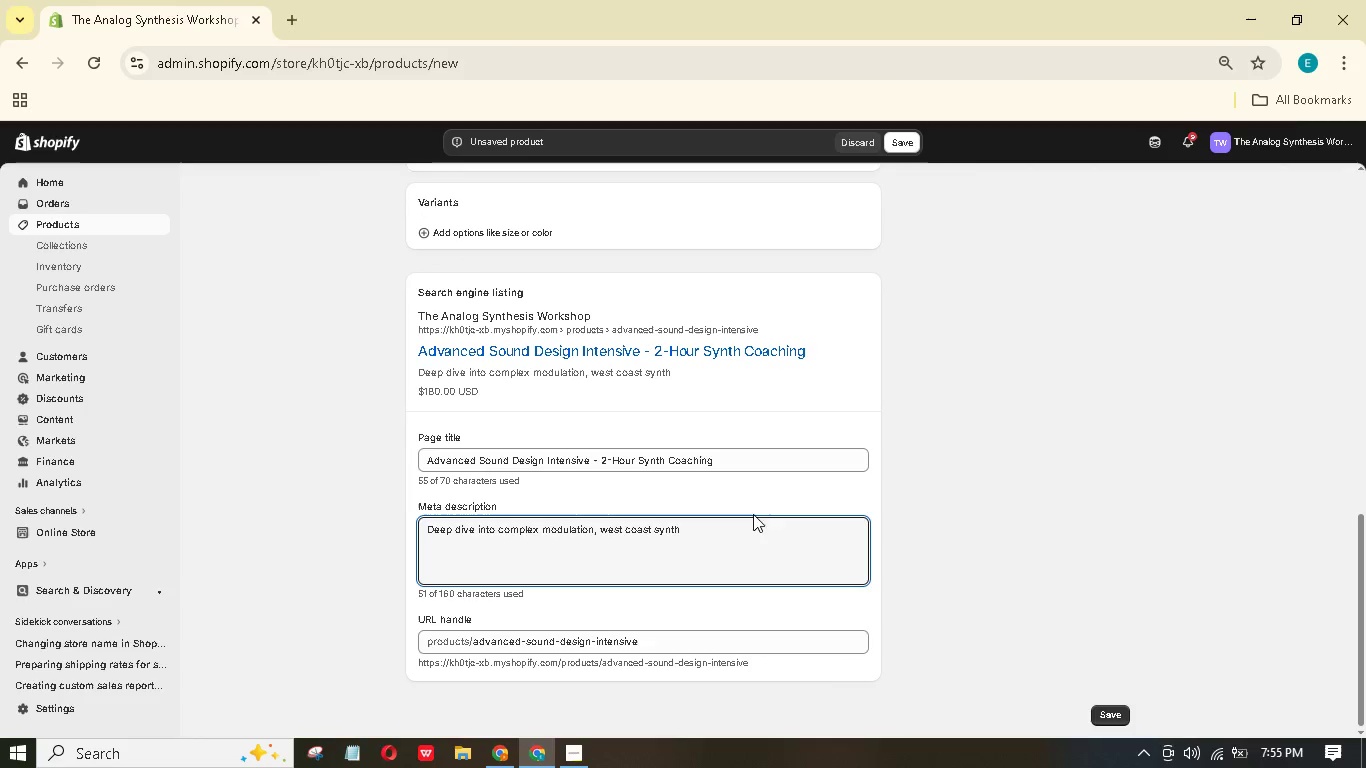 
left_click([755, 517])
 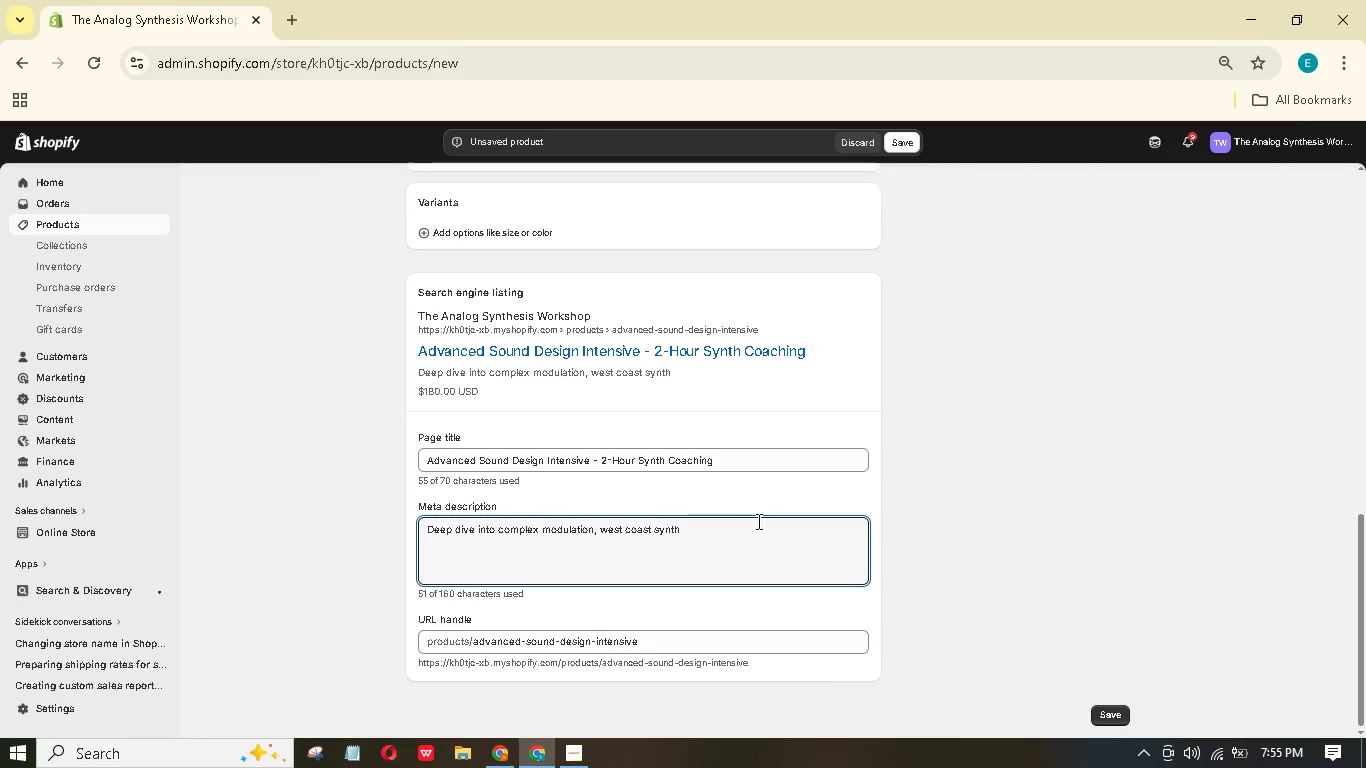 
wait(11.36)
 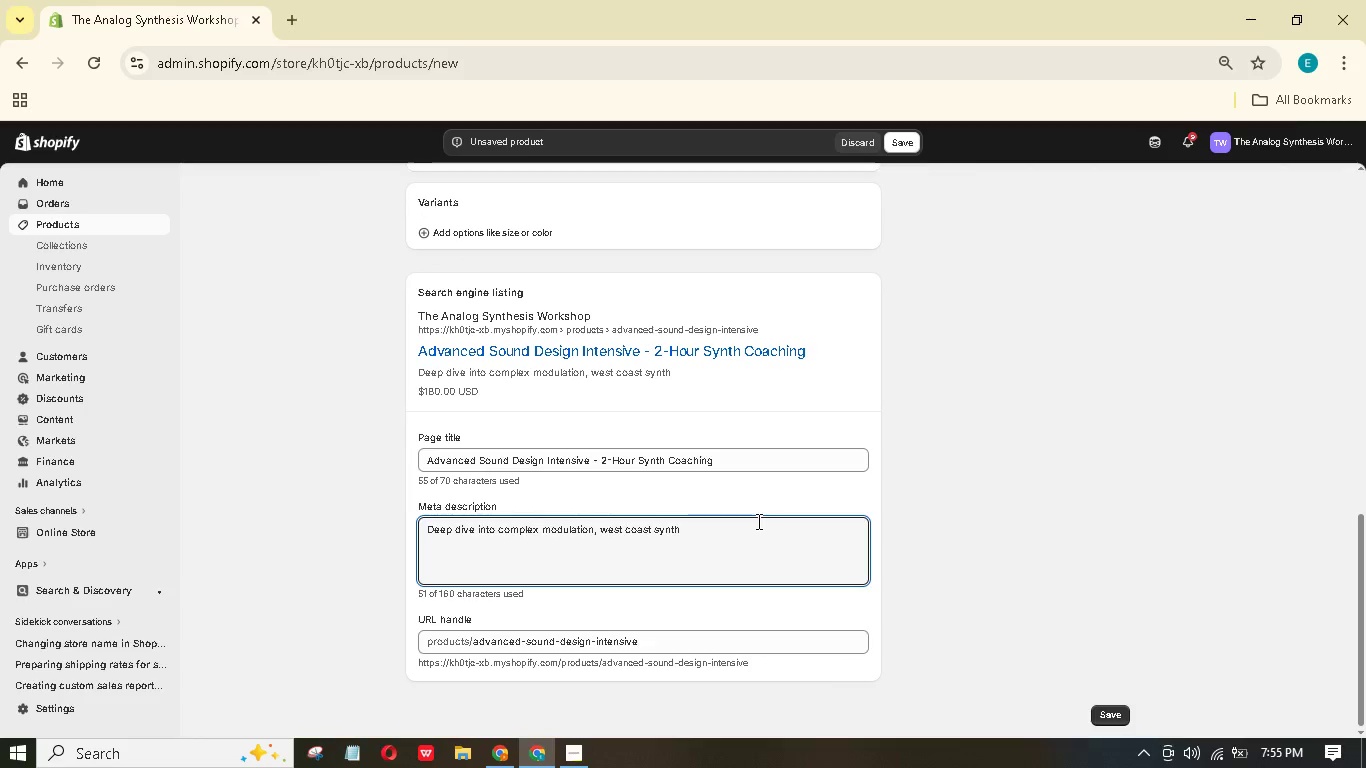 
type(esis, nd genertive pthes. For experiencd usrs. Level u our sund eign. Book now.)
 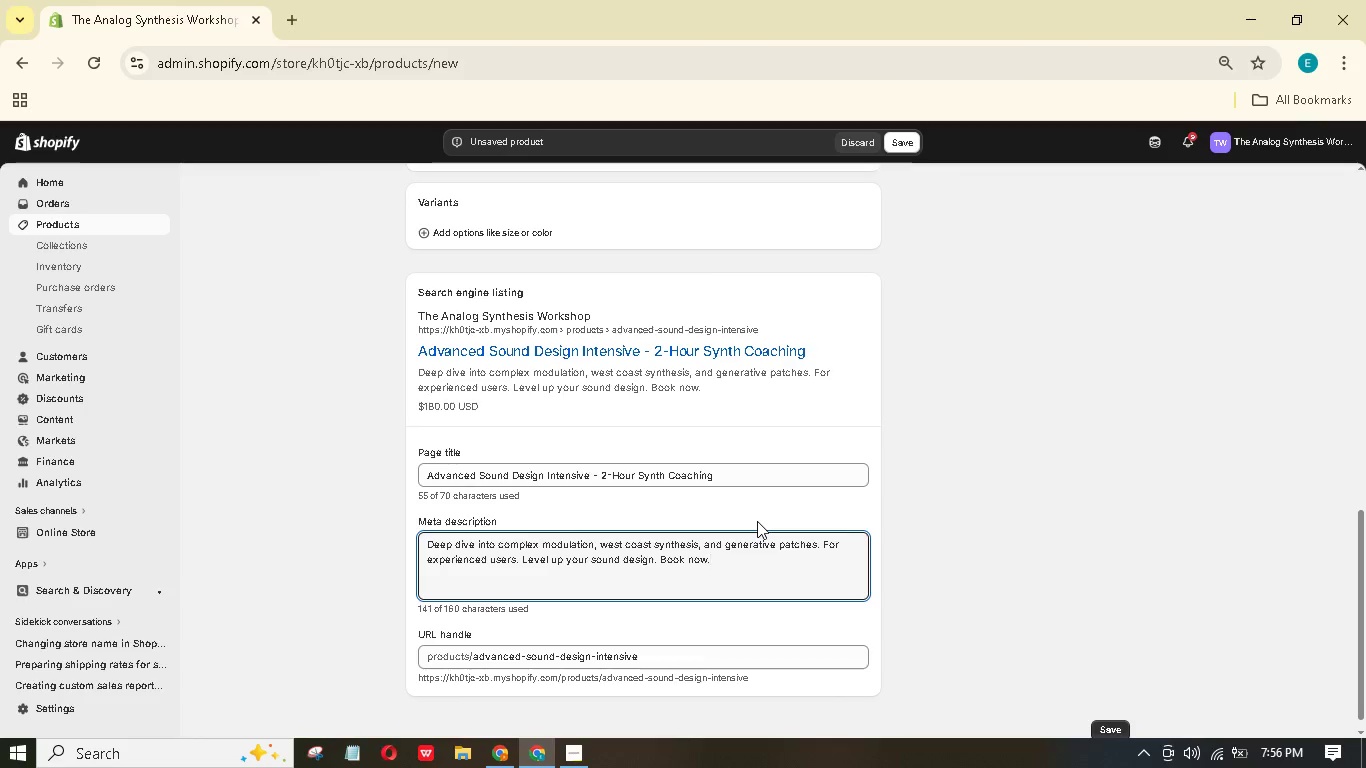 
hold_key(key=A, duration=0.47)
 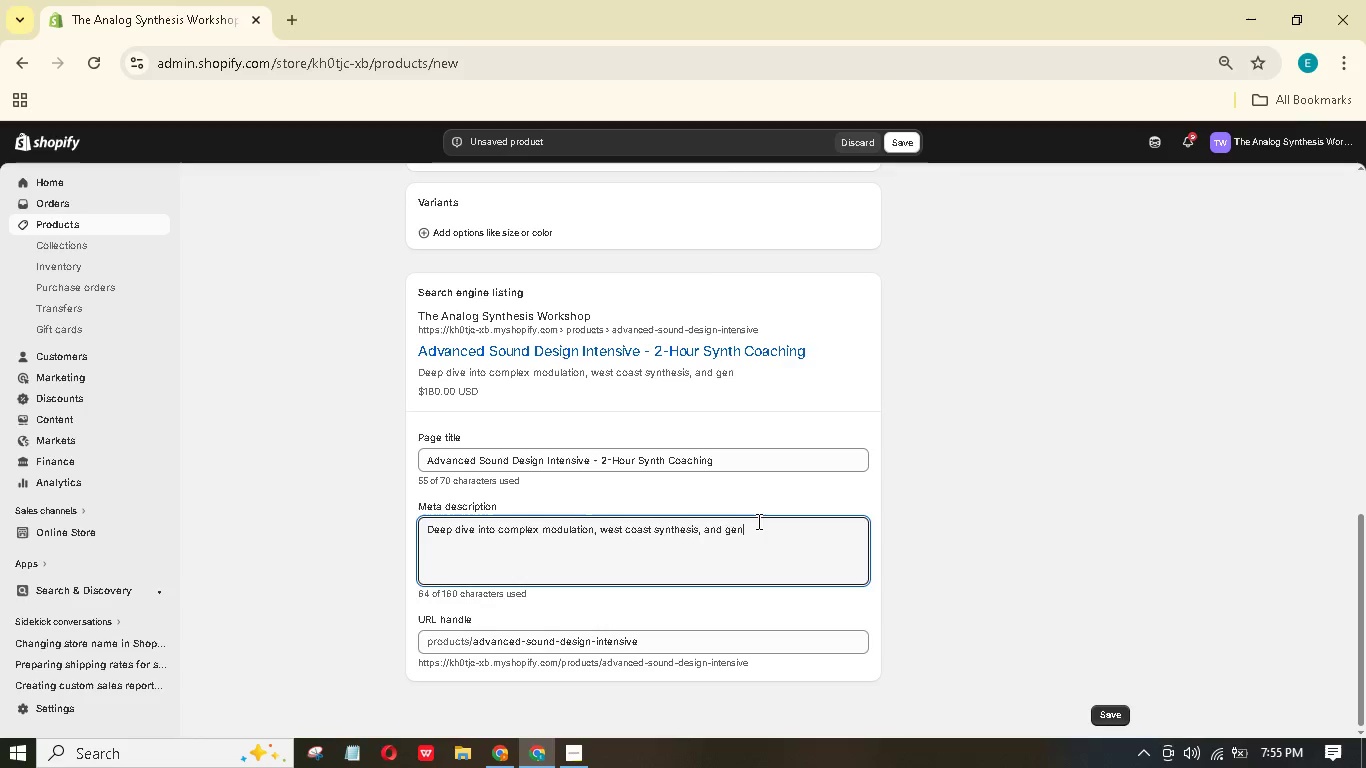 
hold_key(key=A, duration=0.34)
 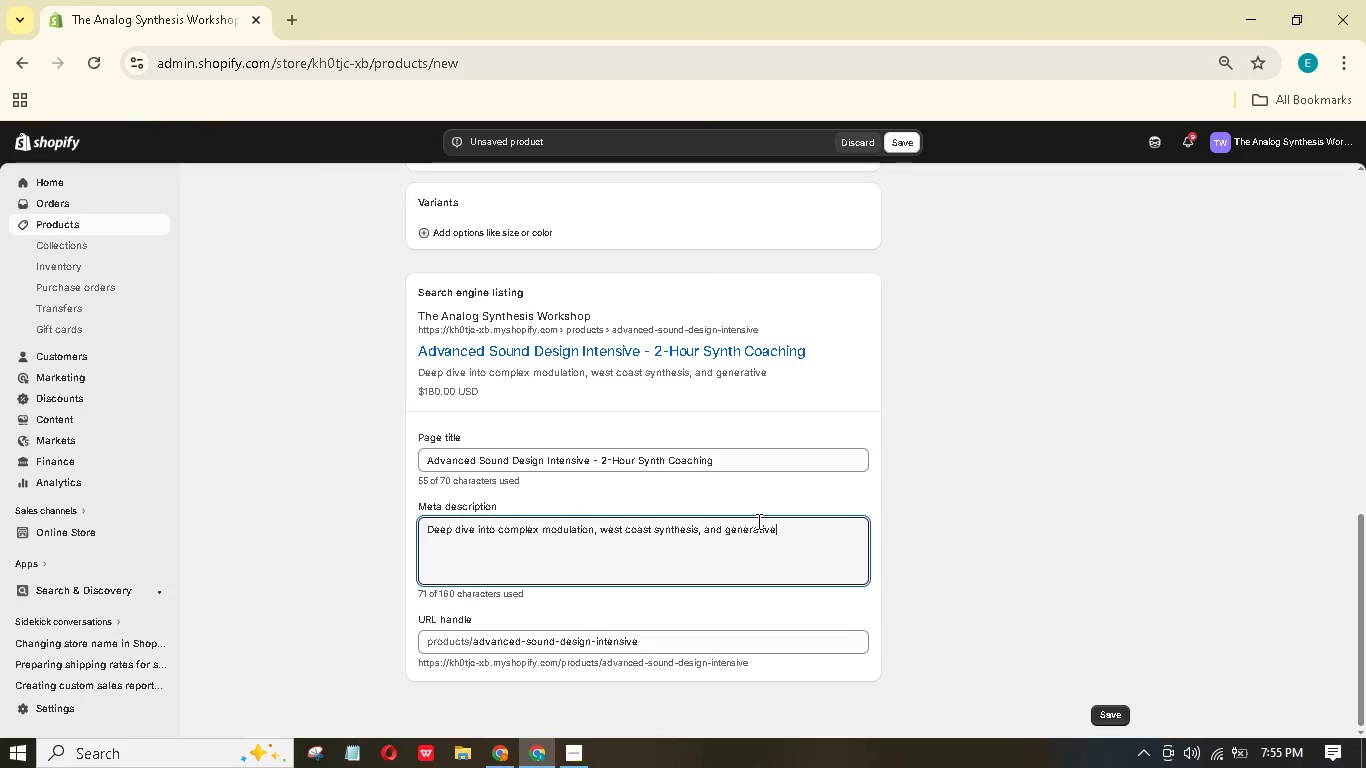 
hold_key(key=A, duration=0.44)
 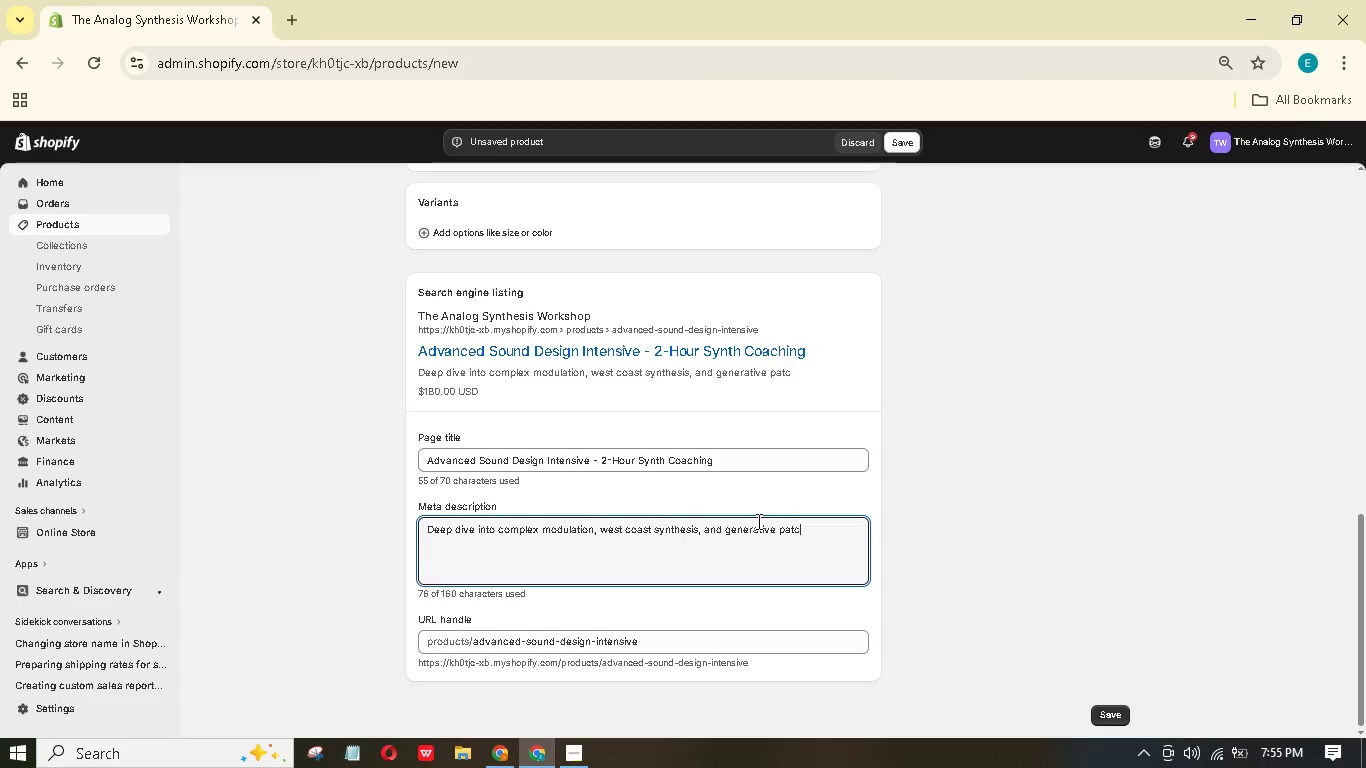 
hold_key(key=Y, duration=0.39)
 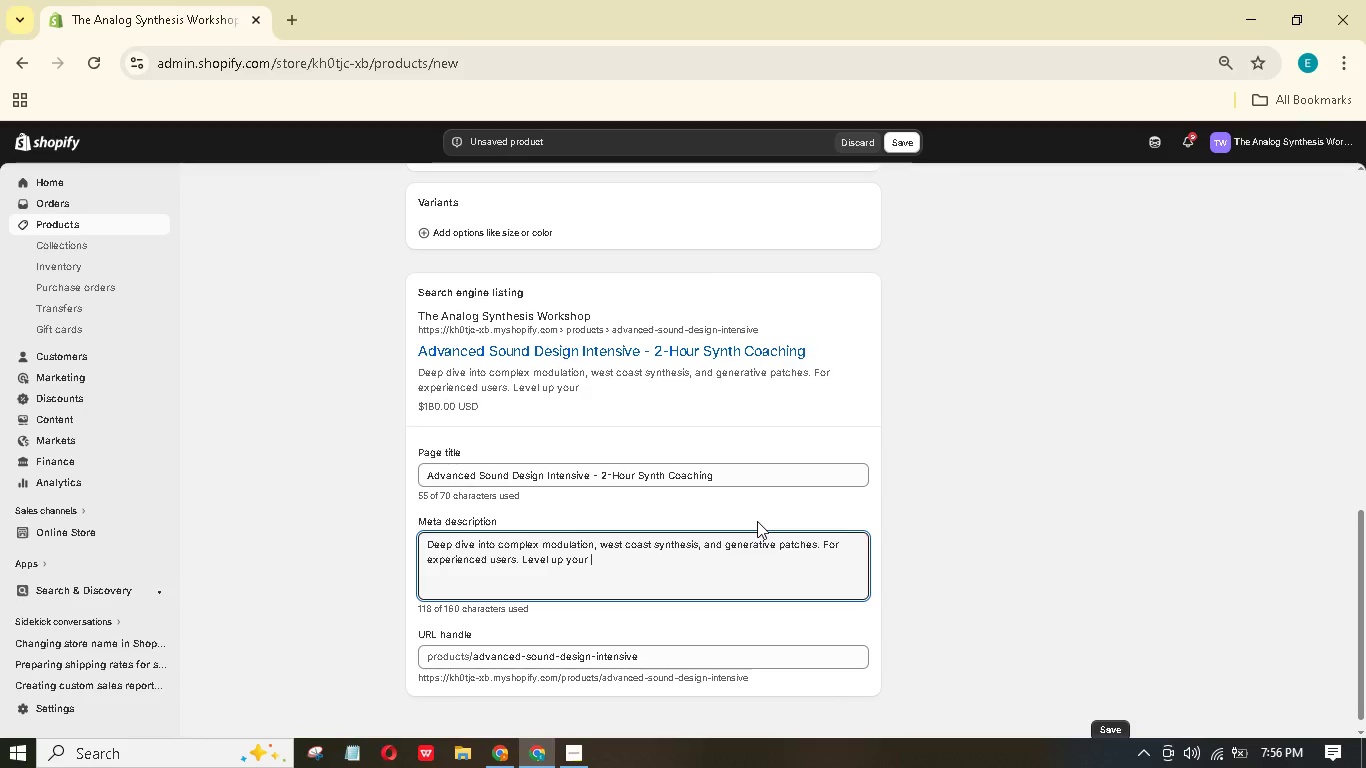 
wait(119.39)
 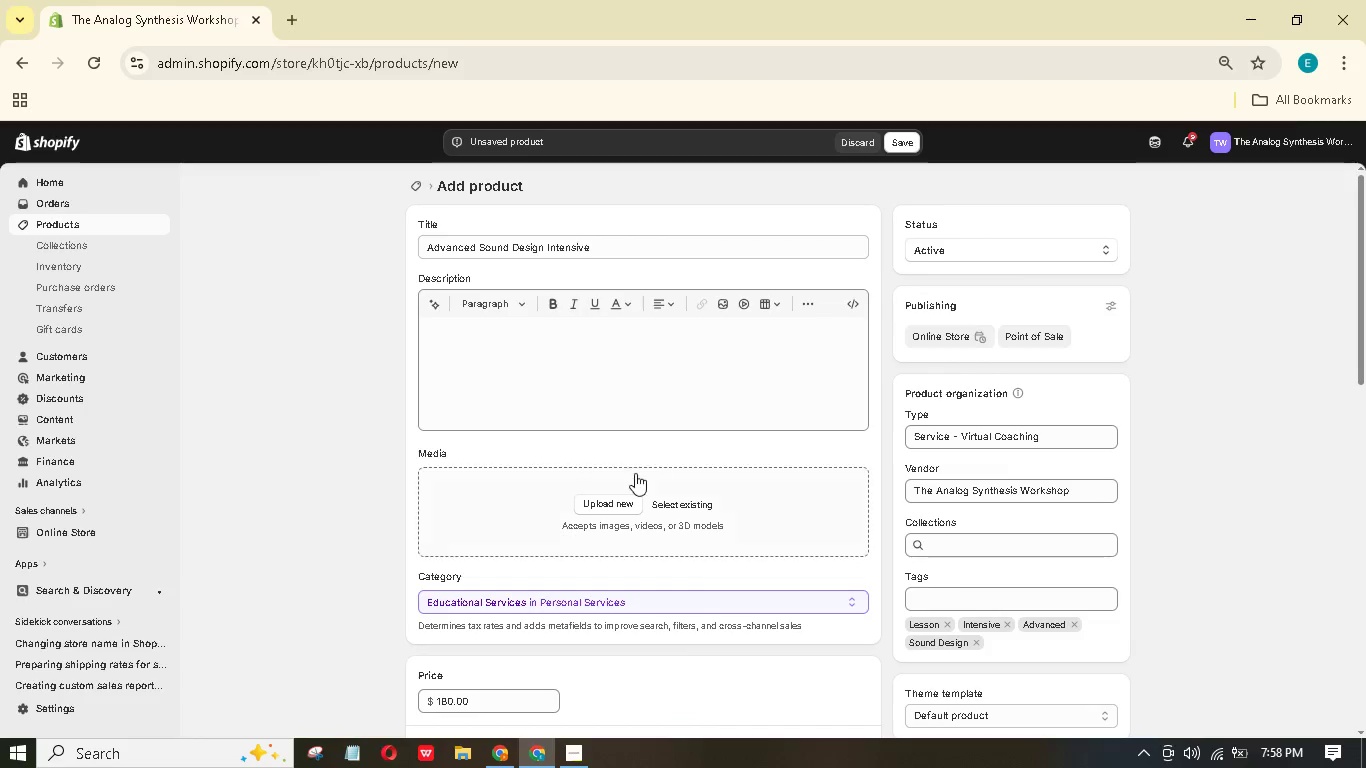 
left_click([613, 506])
 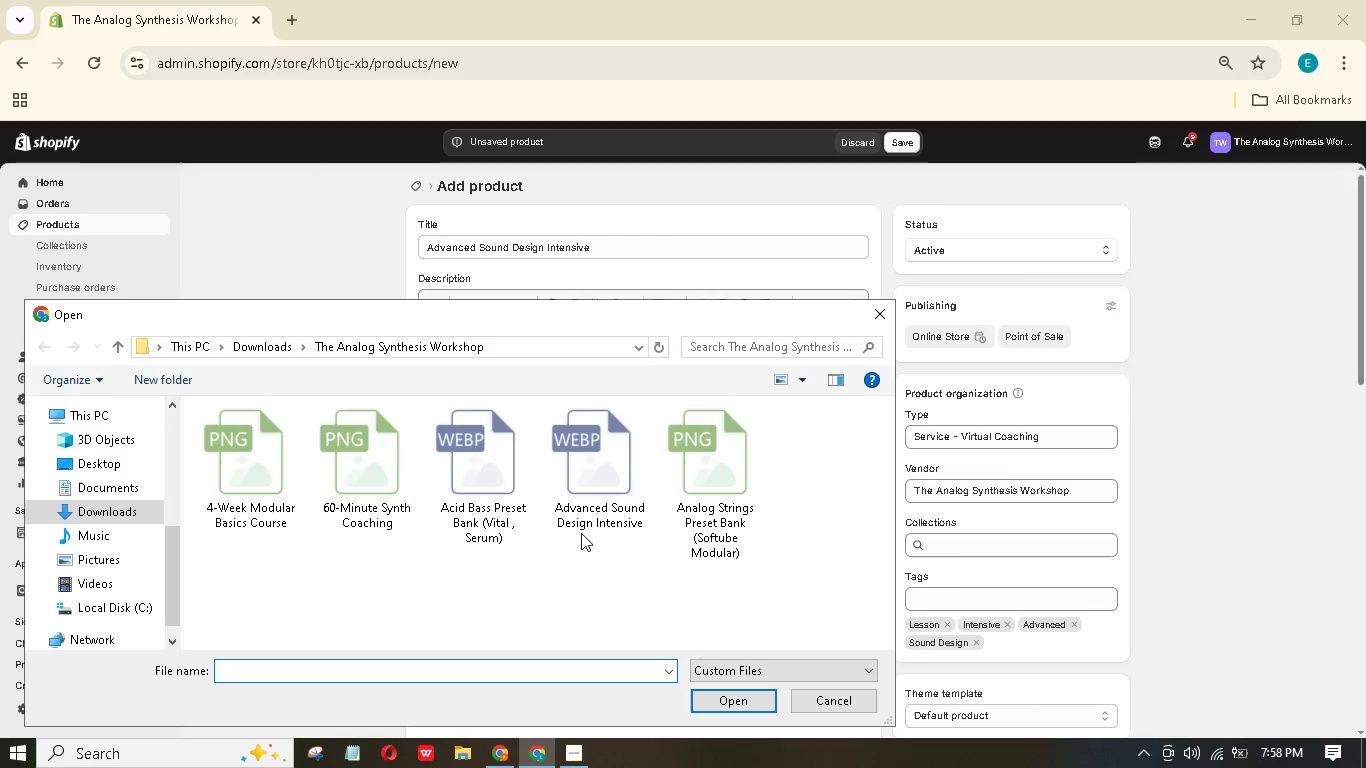 
scroll: coordinate [708, 475], scroll_direction: up, amount: 14.0
 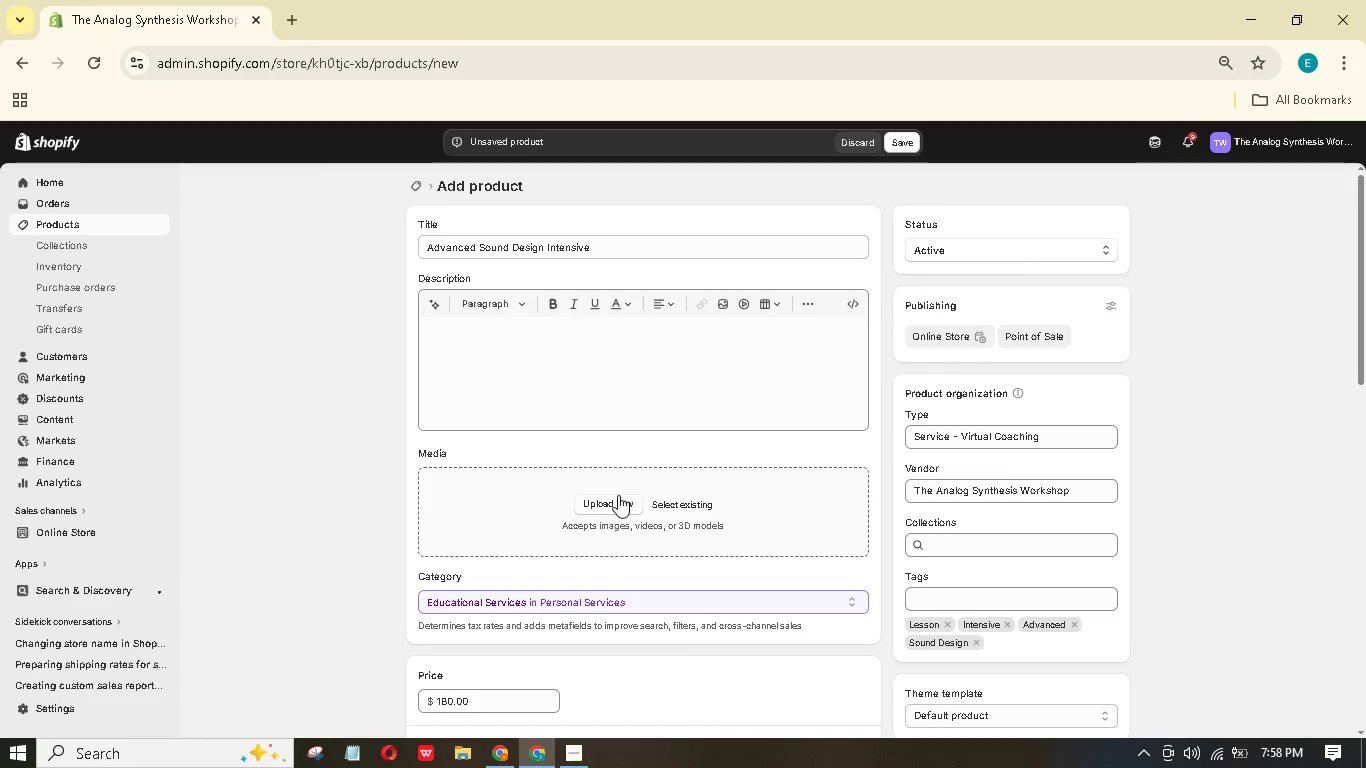 
left_click([602, 471])
 